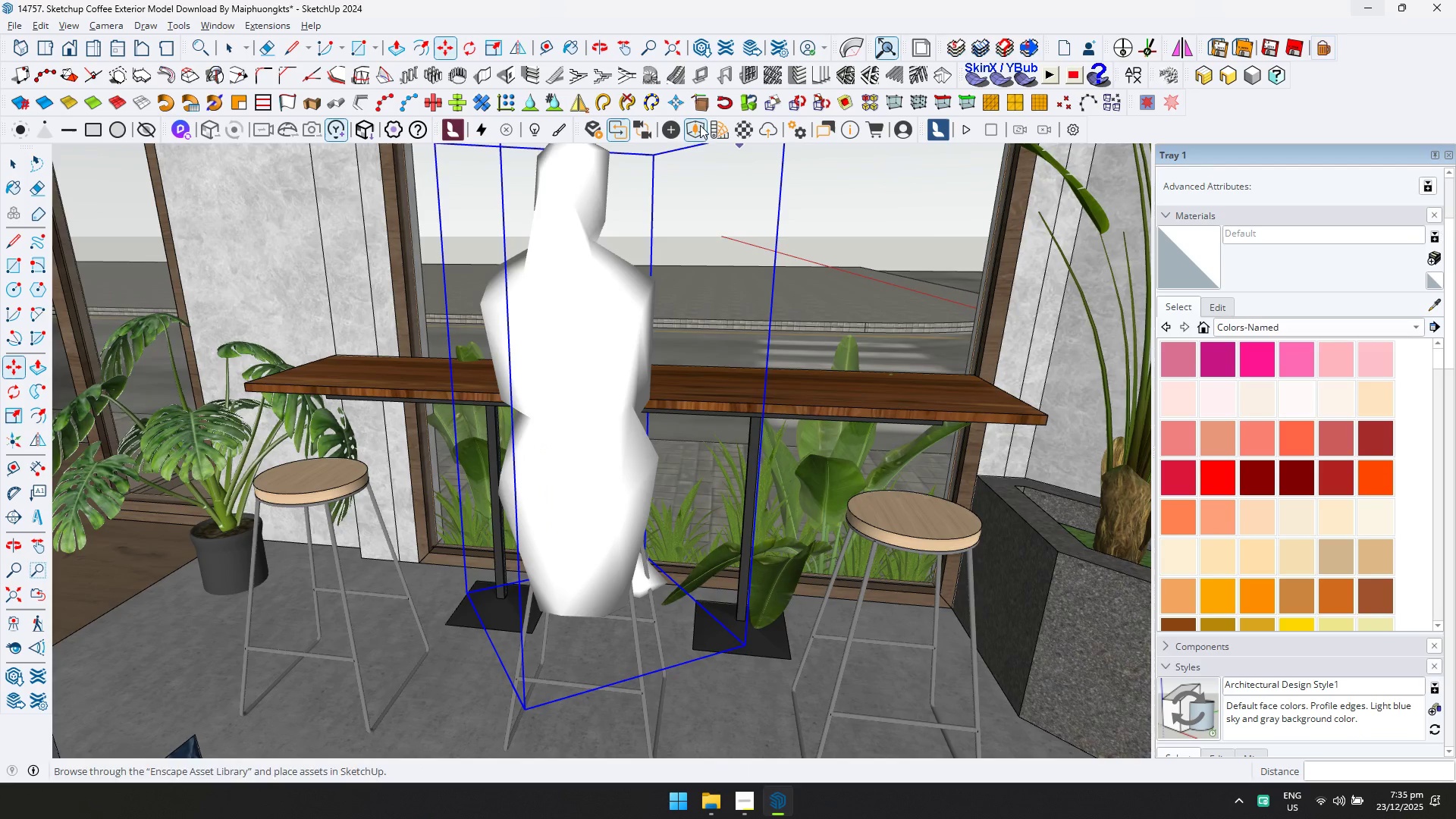 
left_click([689, 125])
 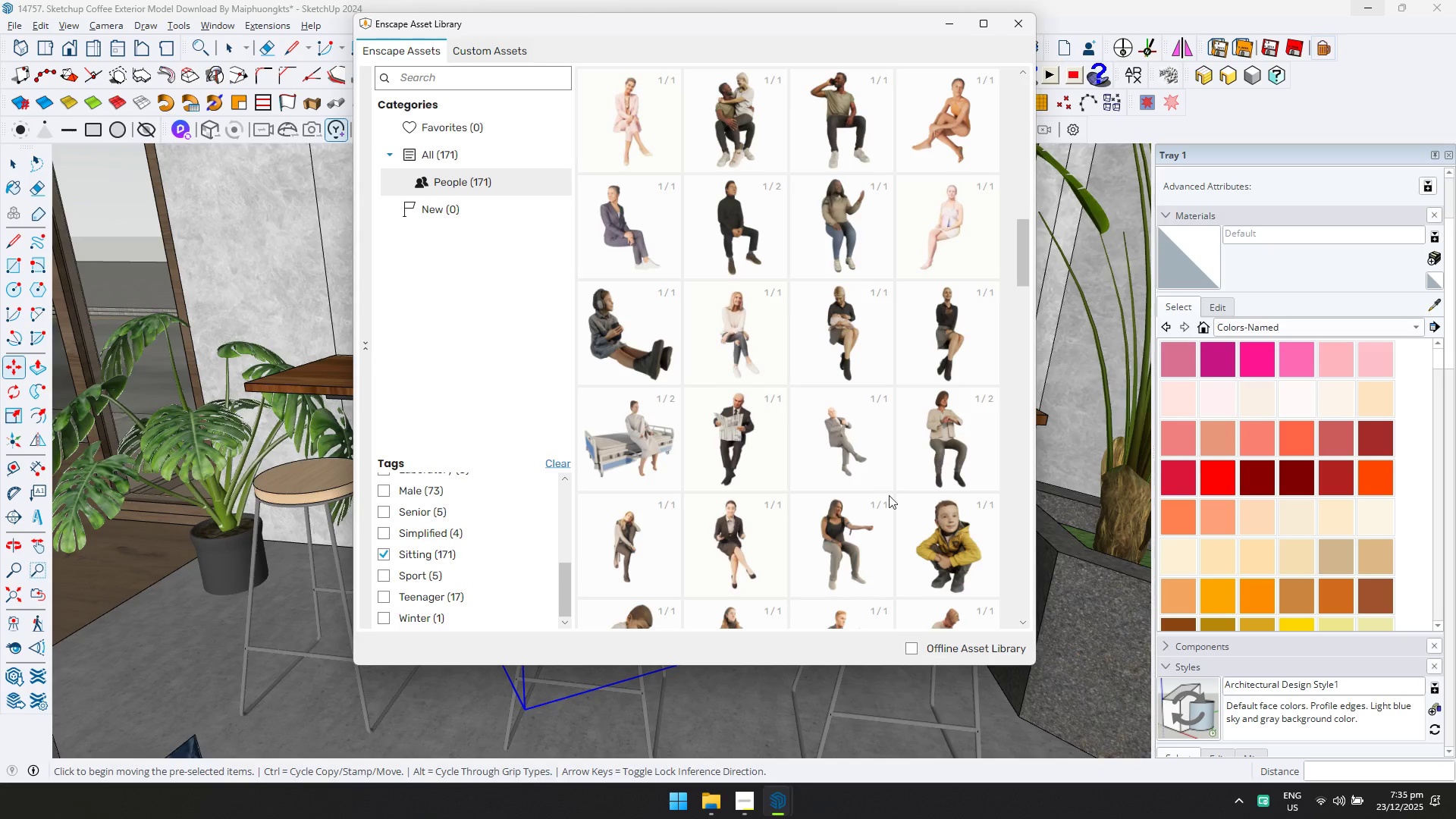 
scroll: coordinate [771, 535], scroll_direction: down, amount: 2.0
 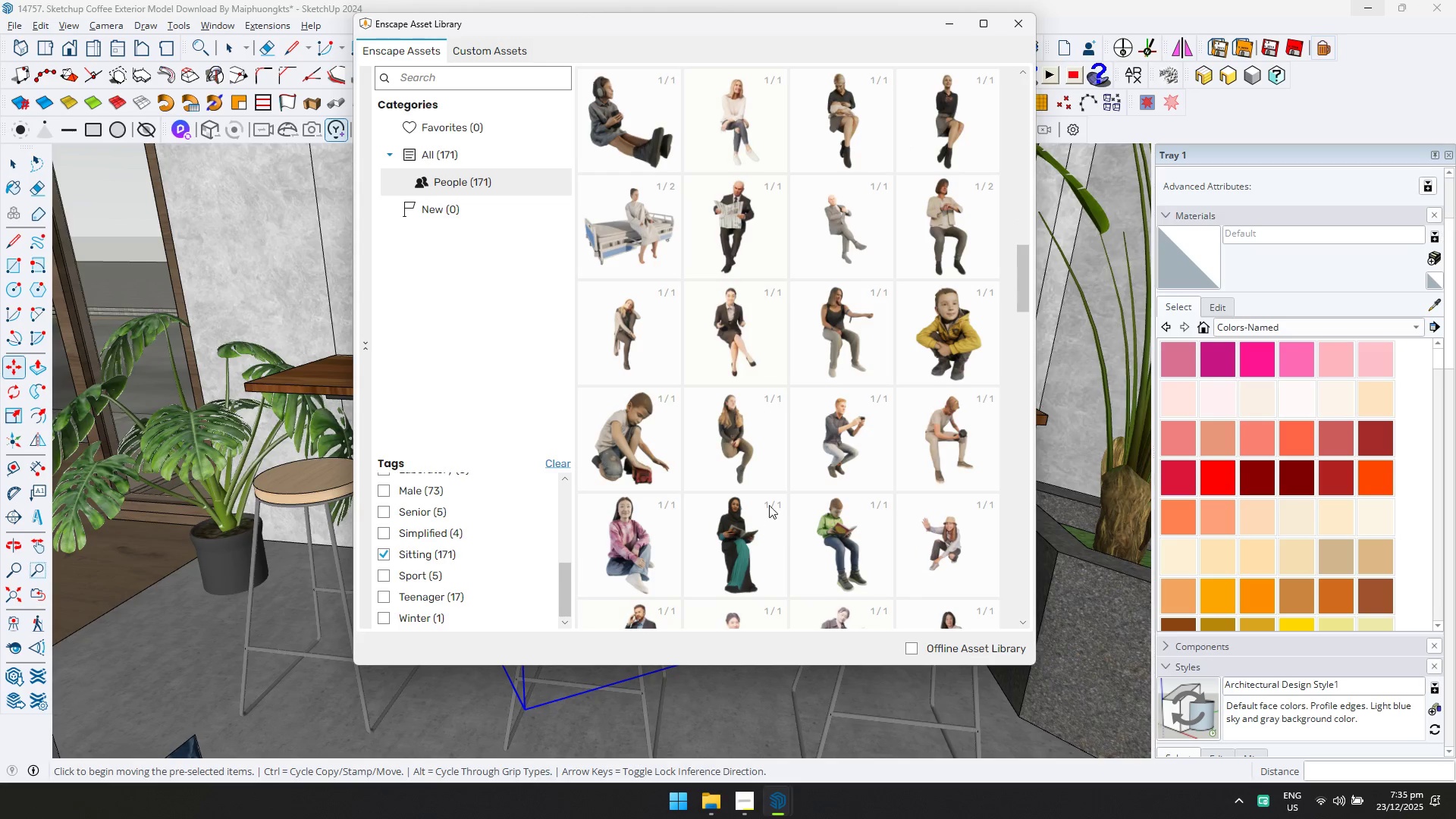 
scroll: coordinate [814, 376], scroll_direction: up, amount: 4.0
 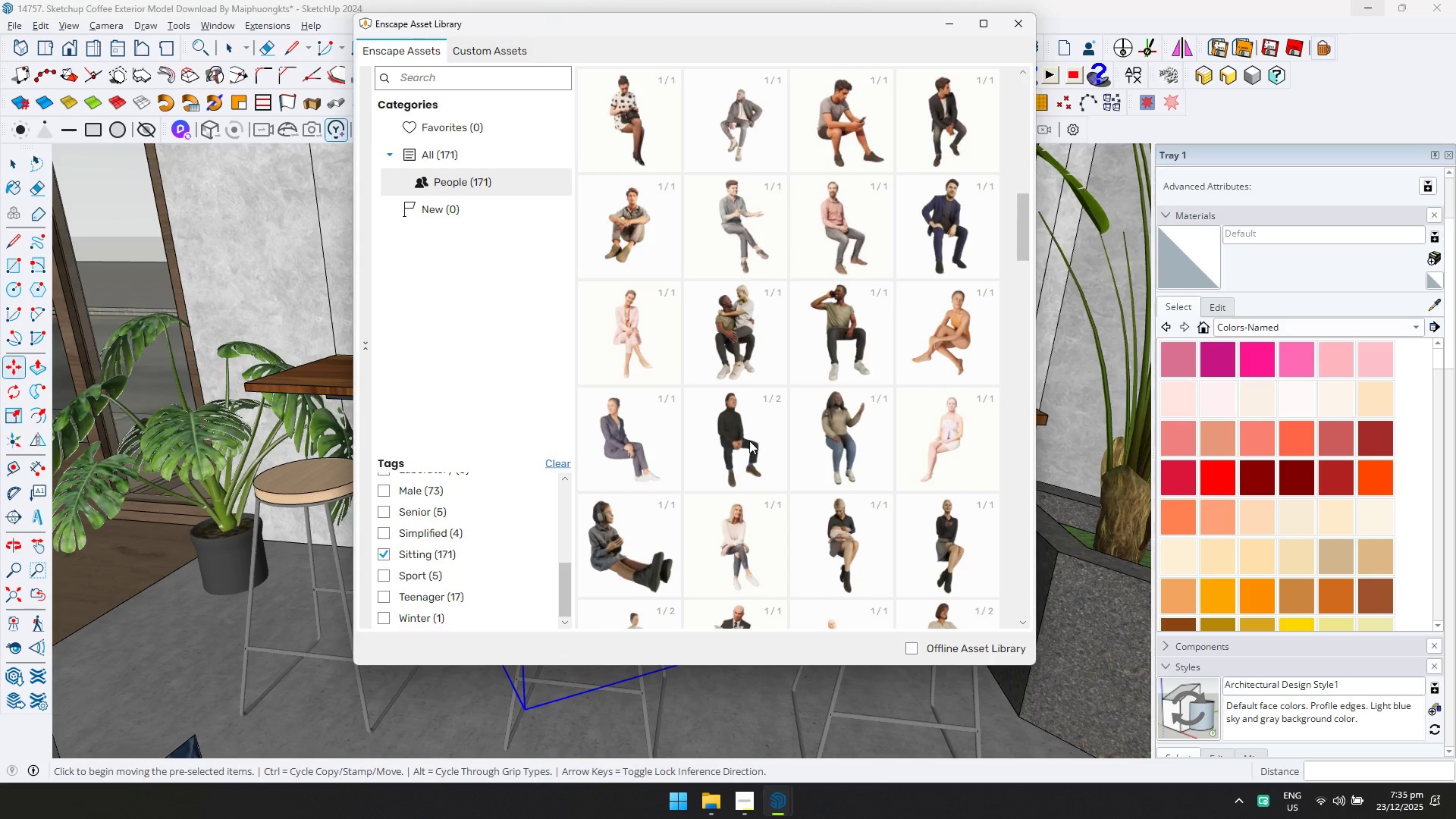 
left_click([750, 436])
 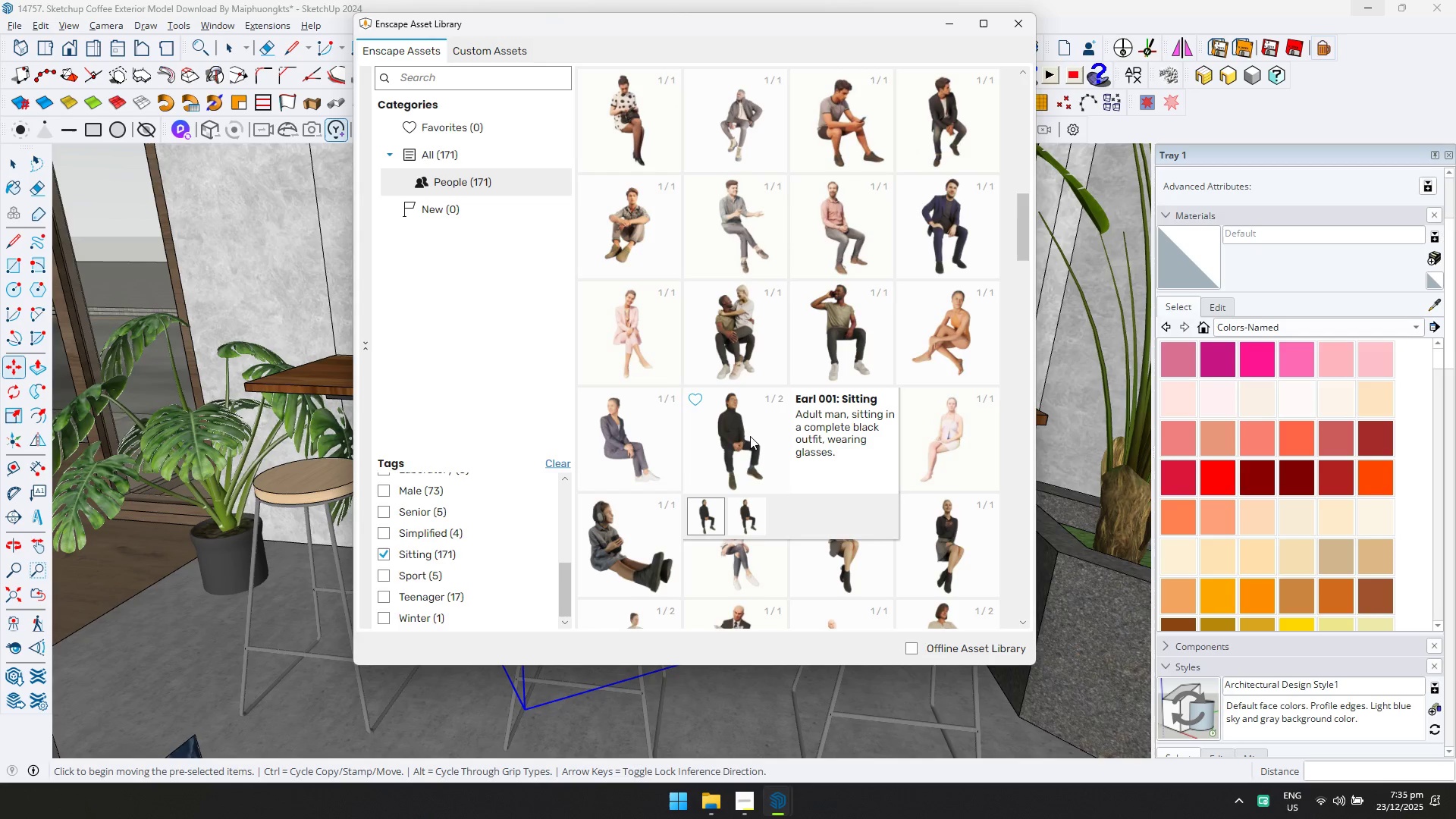 
left_click([750, 436])
 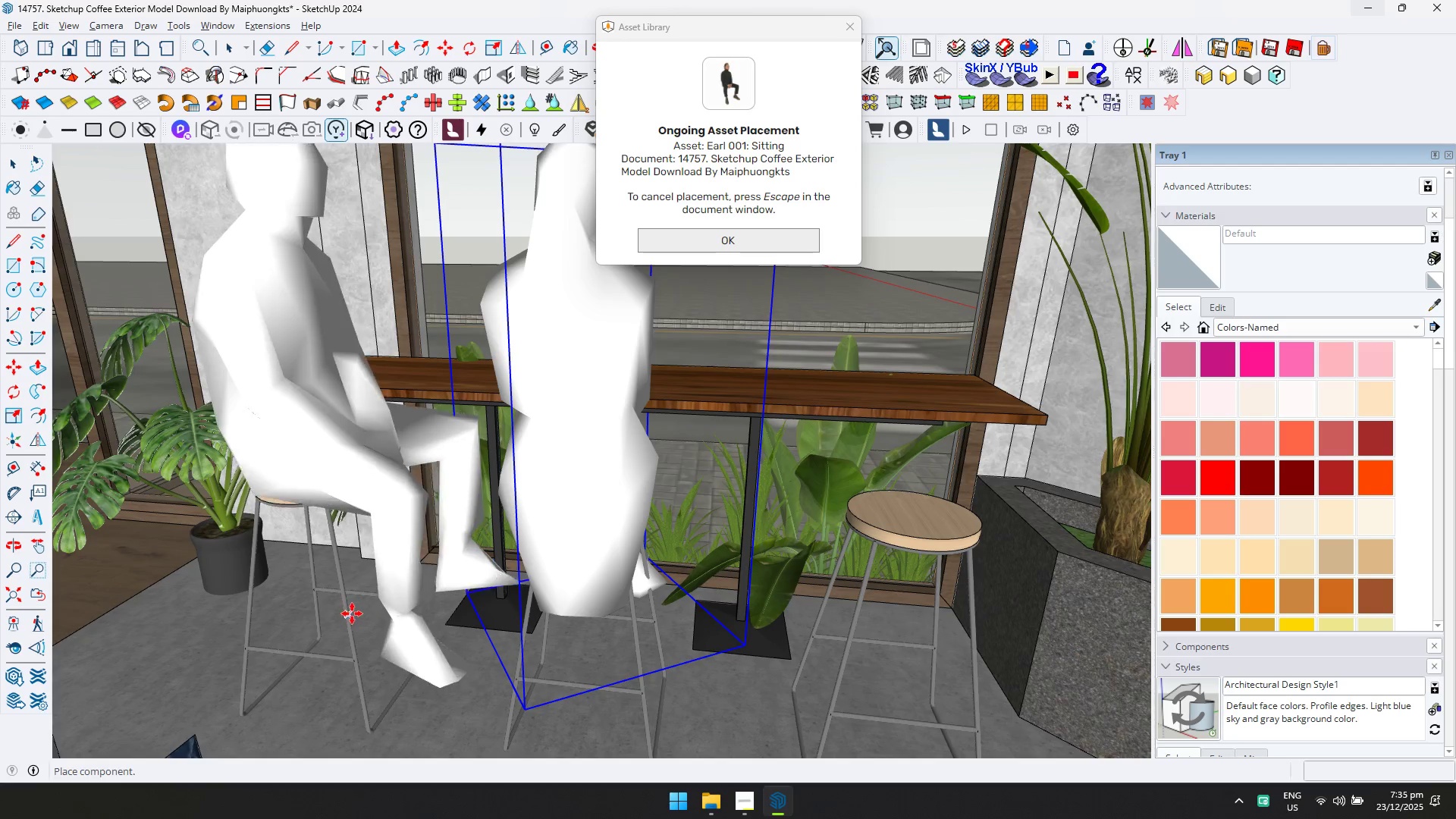 
left_click([351, 612])
 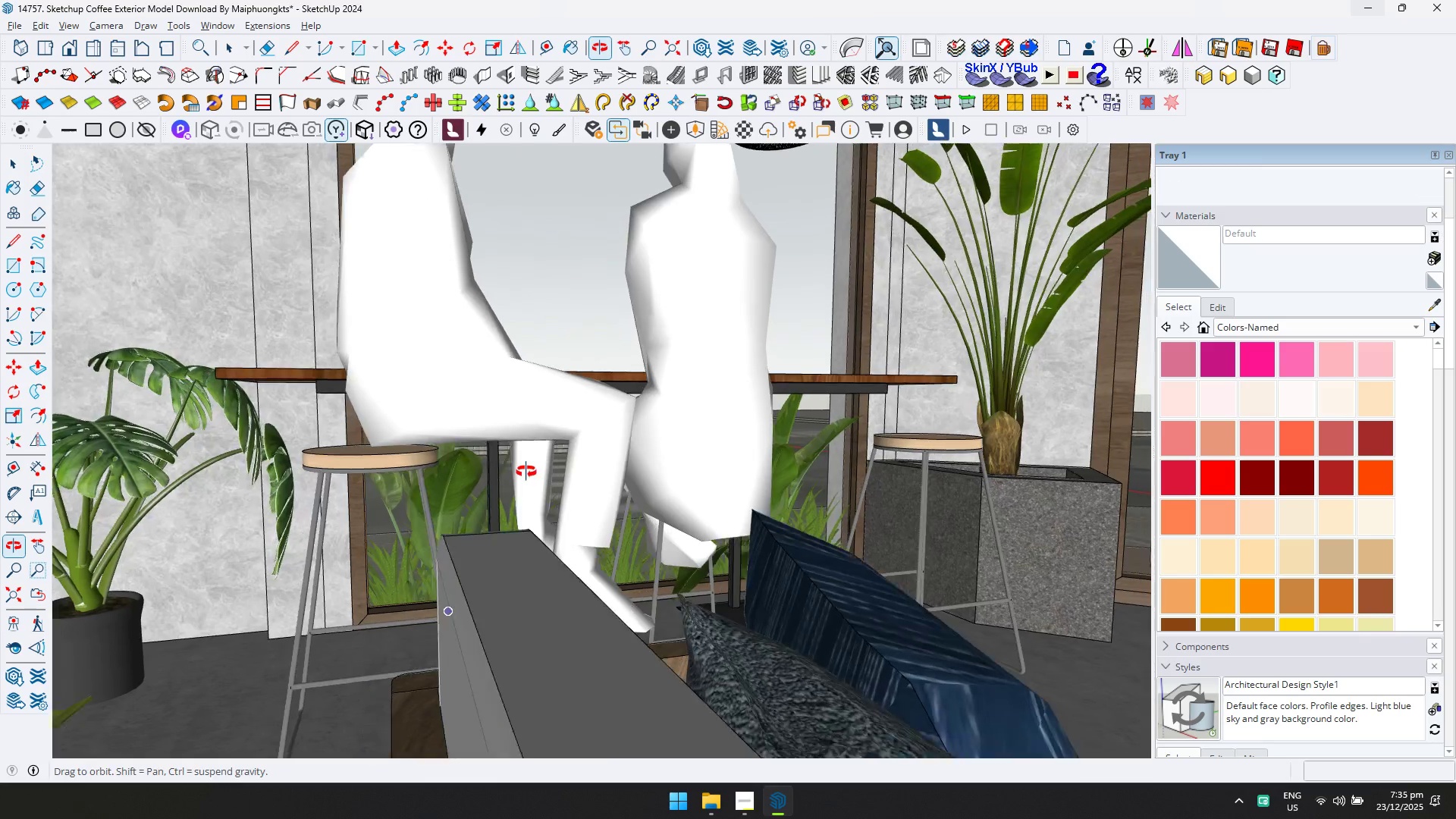 
key(Space)
 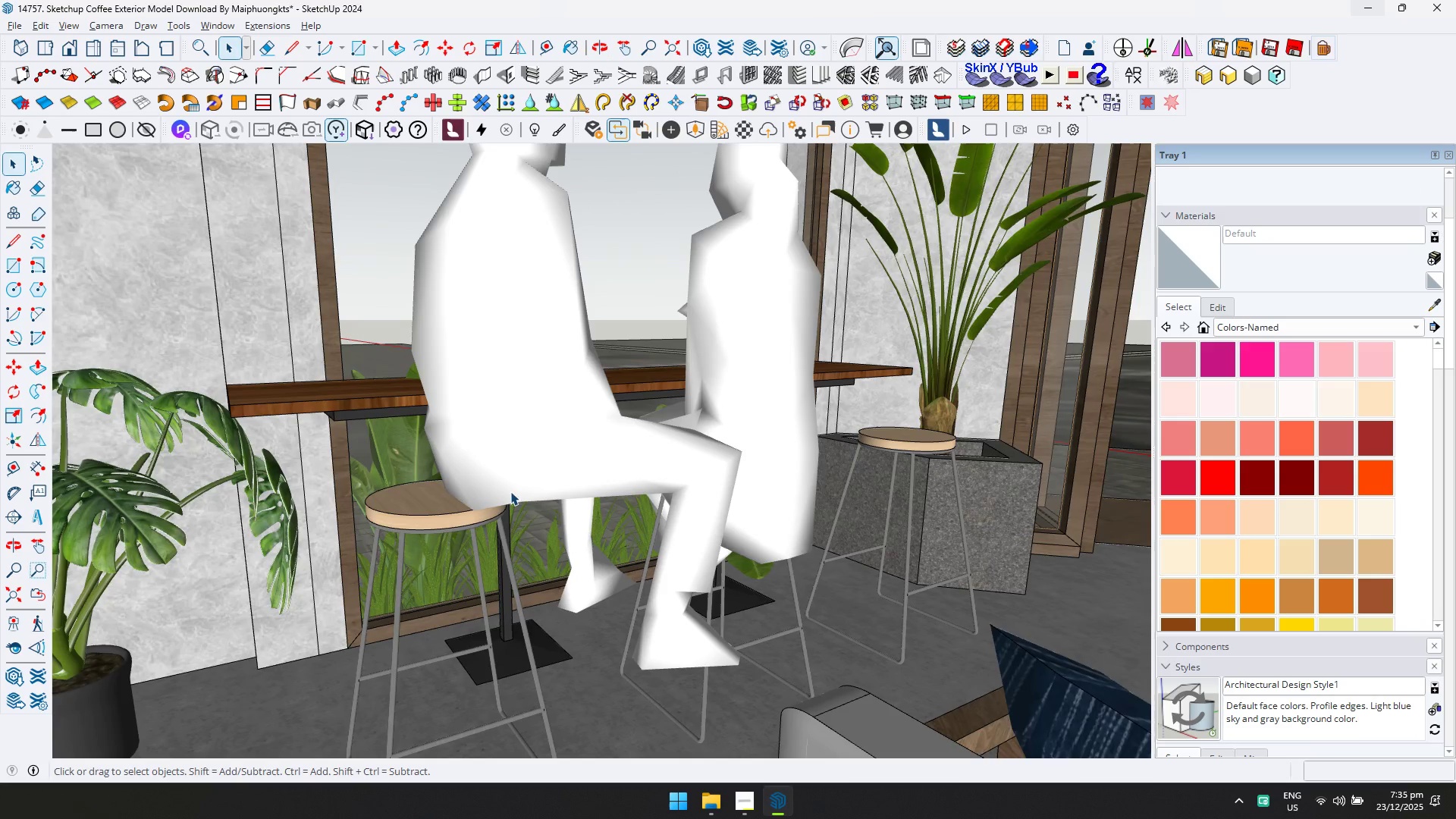 
left_click([500, 485])
 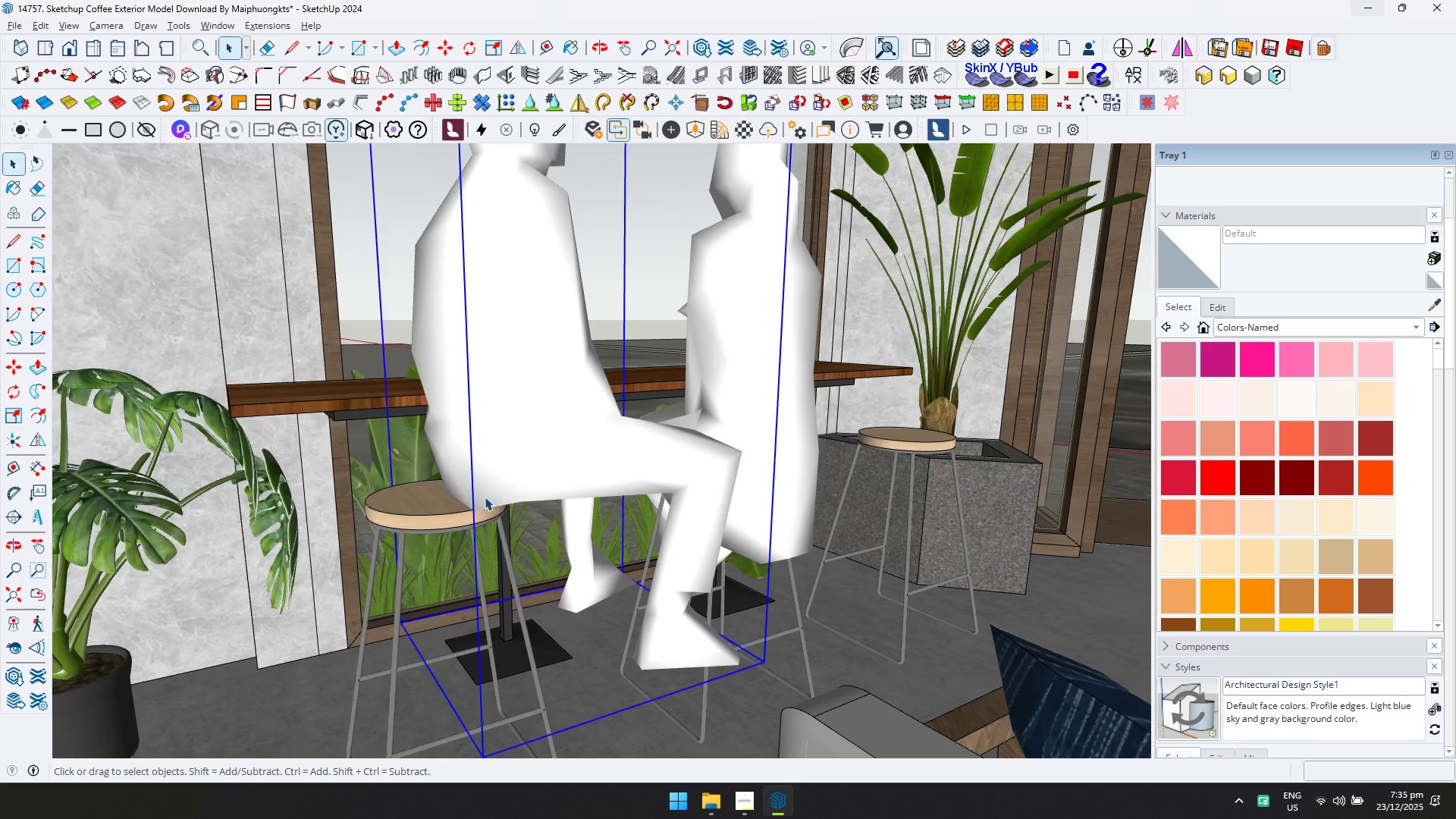 
key(M)
 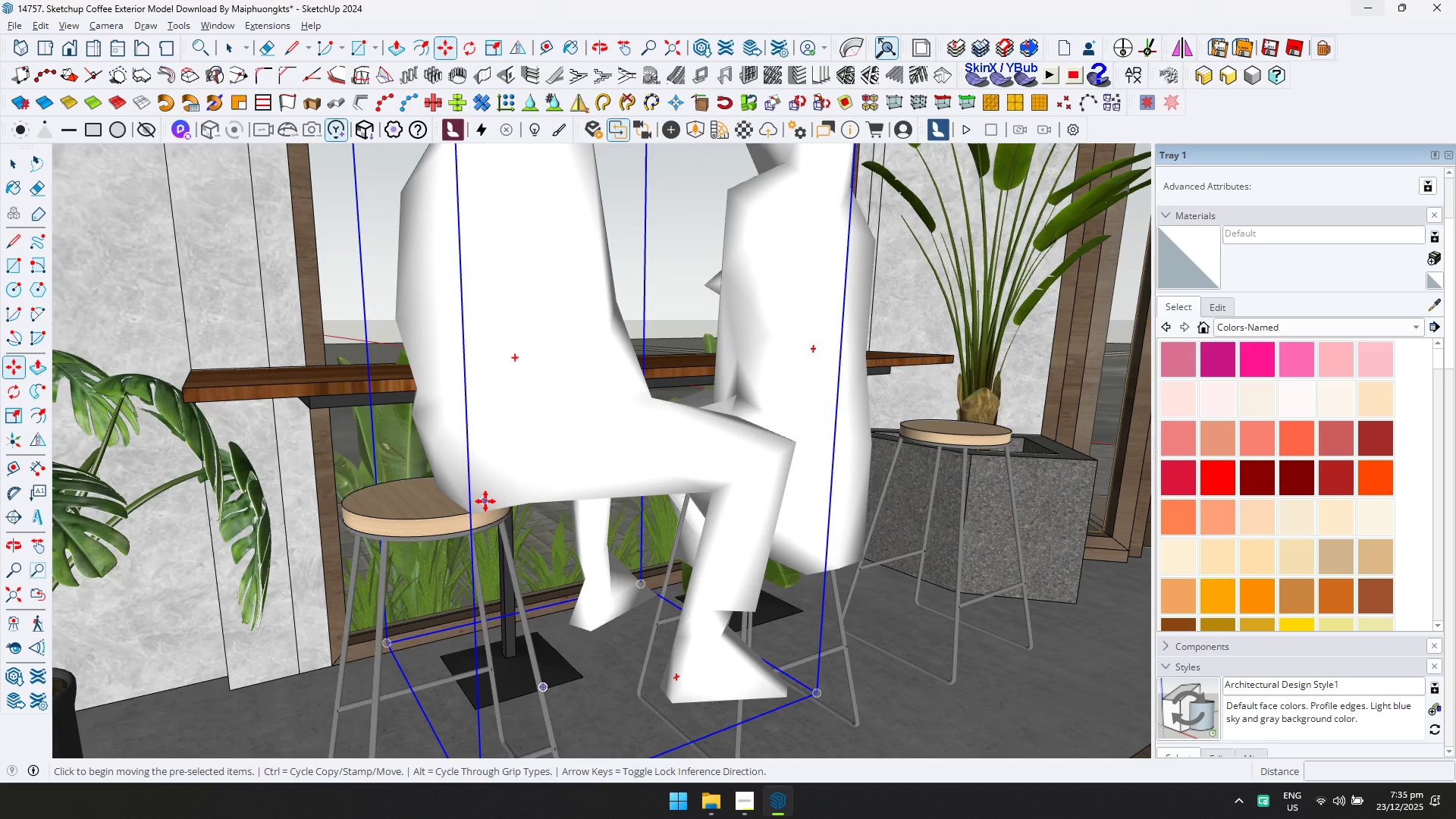 
scroll: coordinate [485, 497], scroll_direction: up, amount: 2.0
 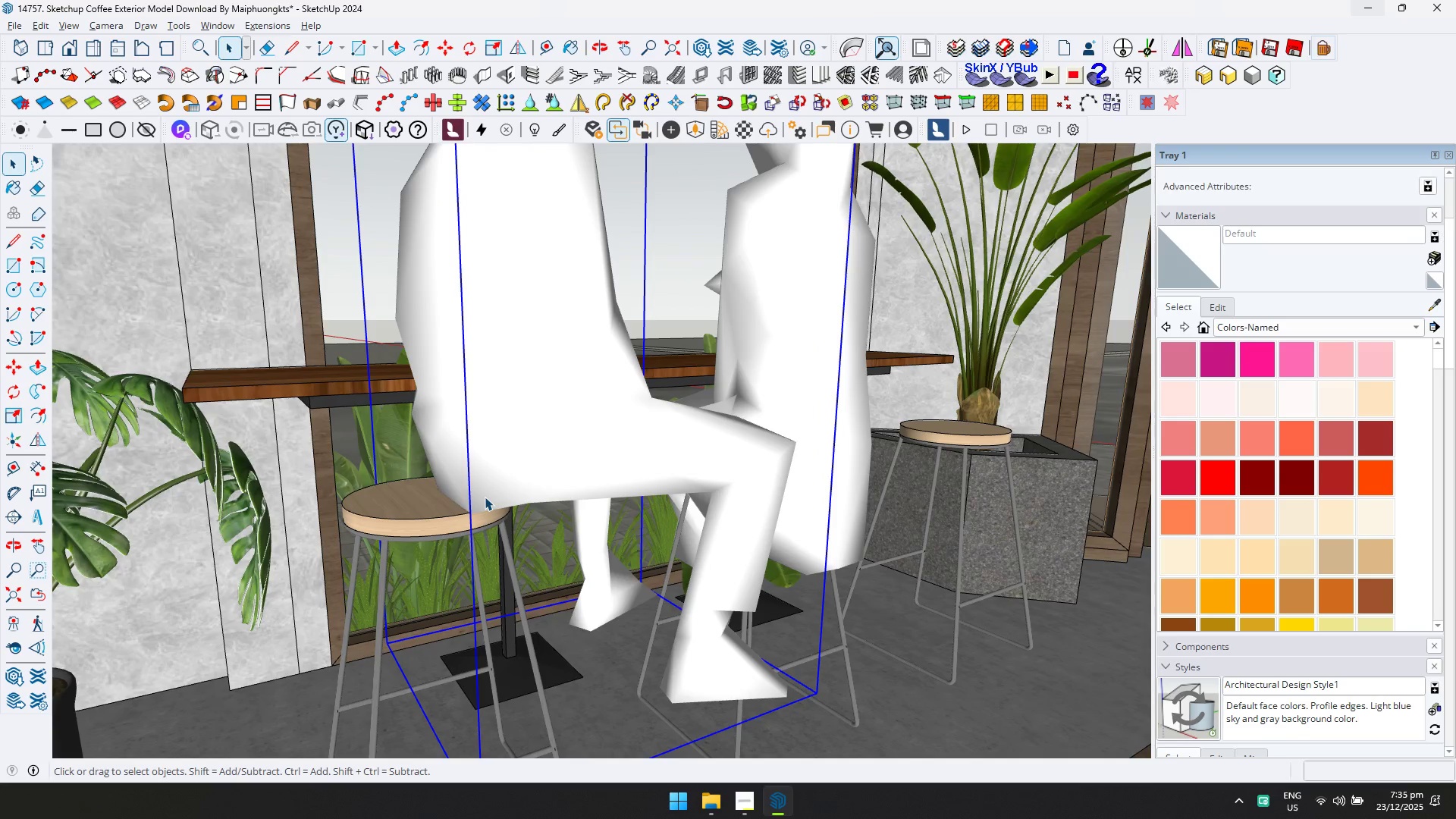 
left_click([485, 501])
 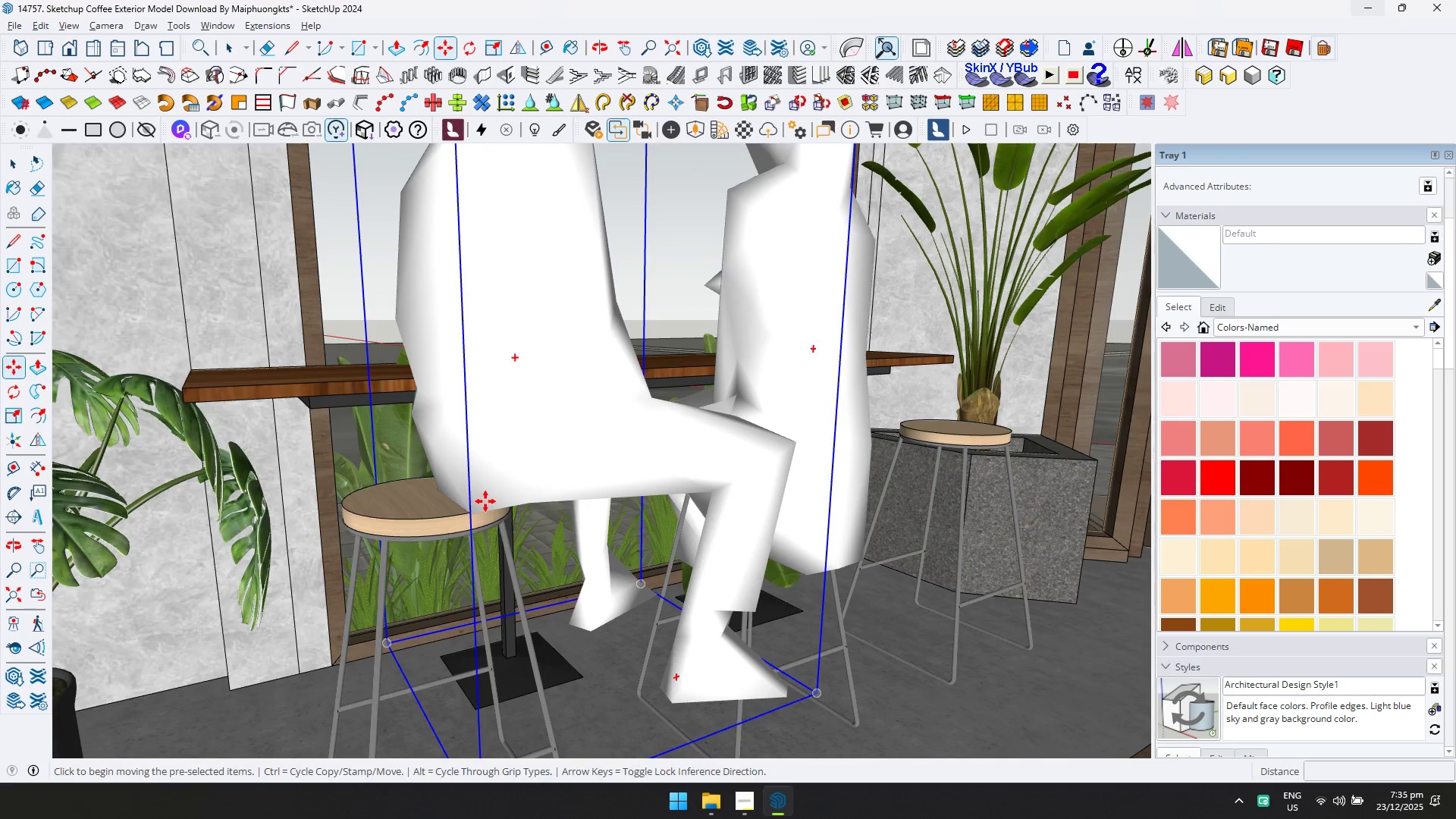 
key(ArrowUp)
 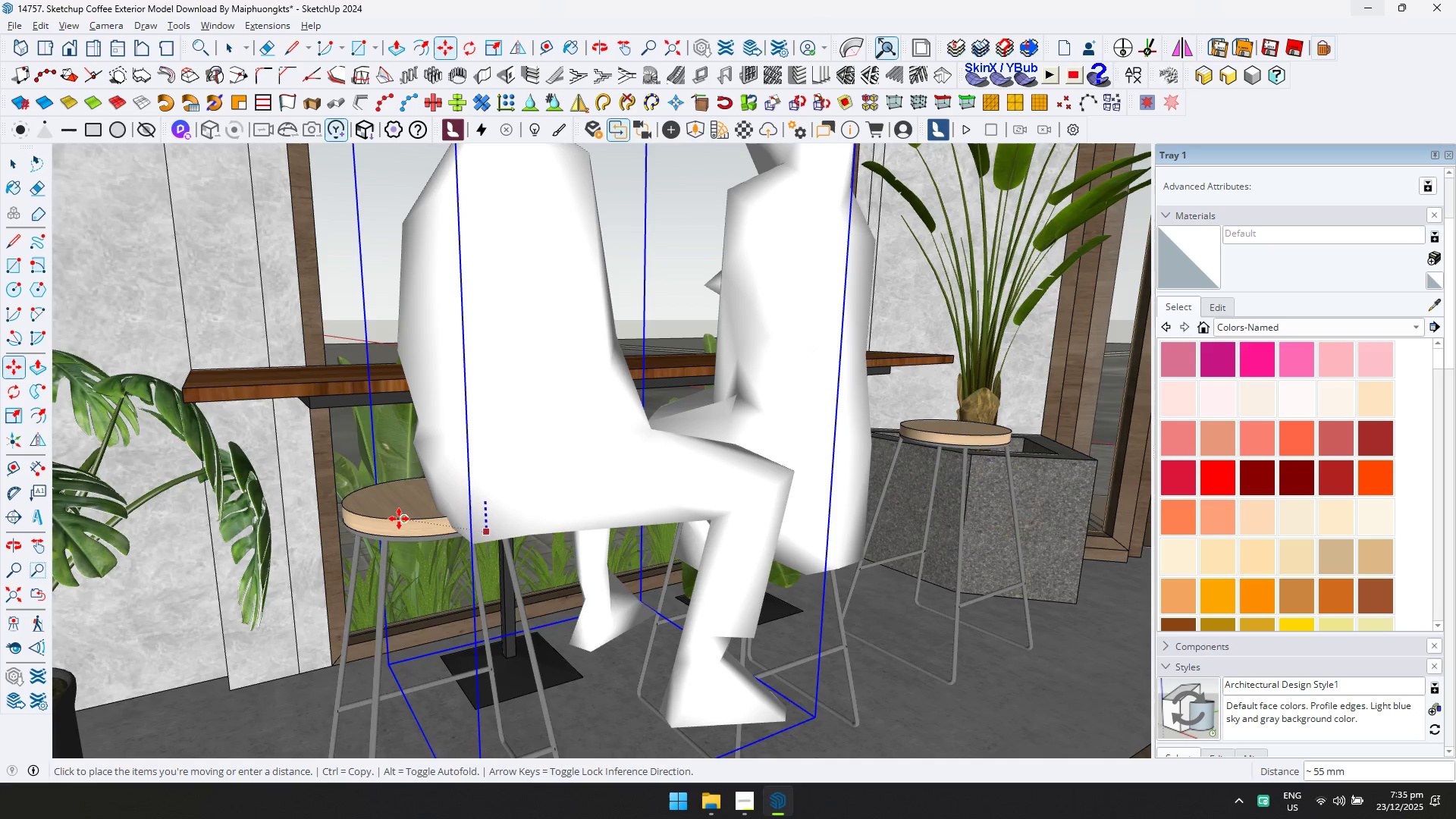 
left_click([399, 519])
 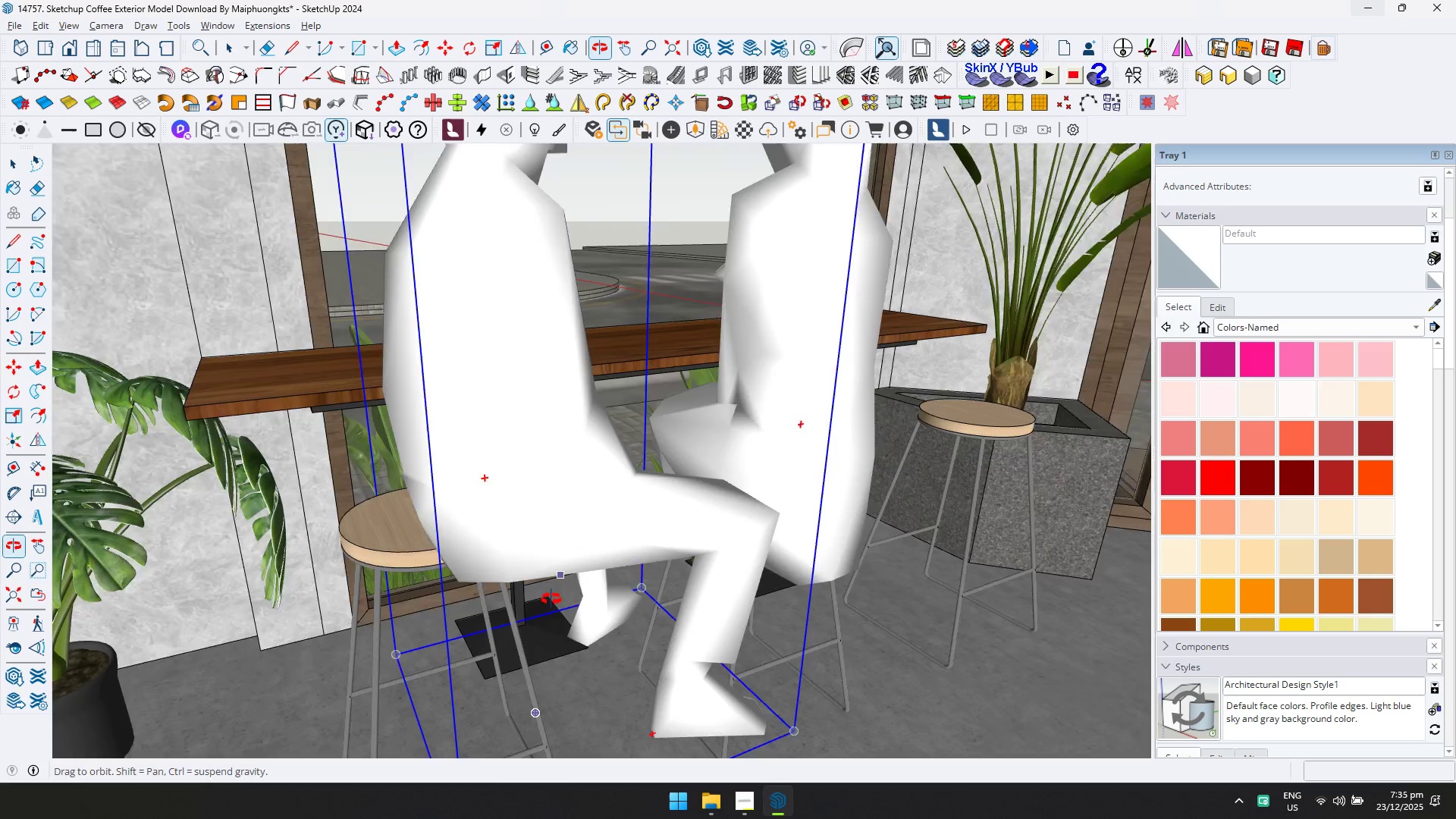 
key(Shift+ShiftLeft)
 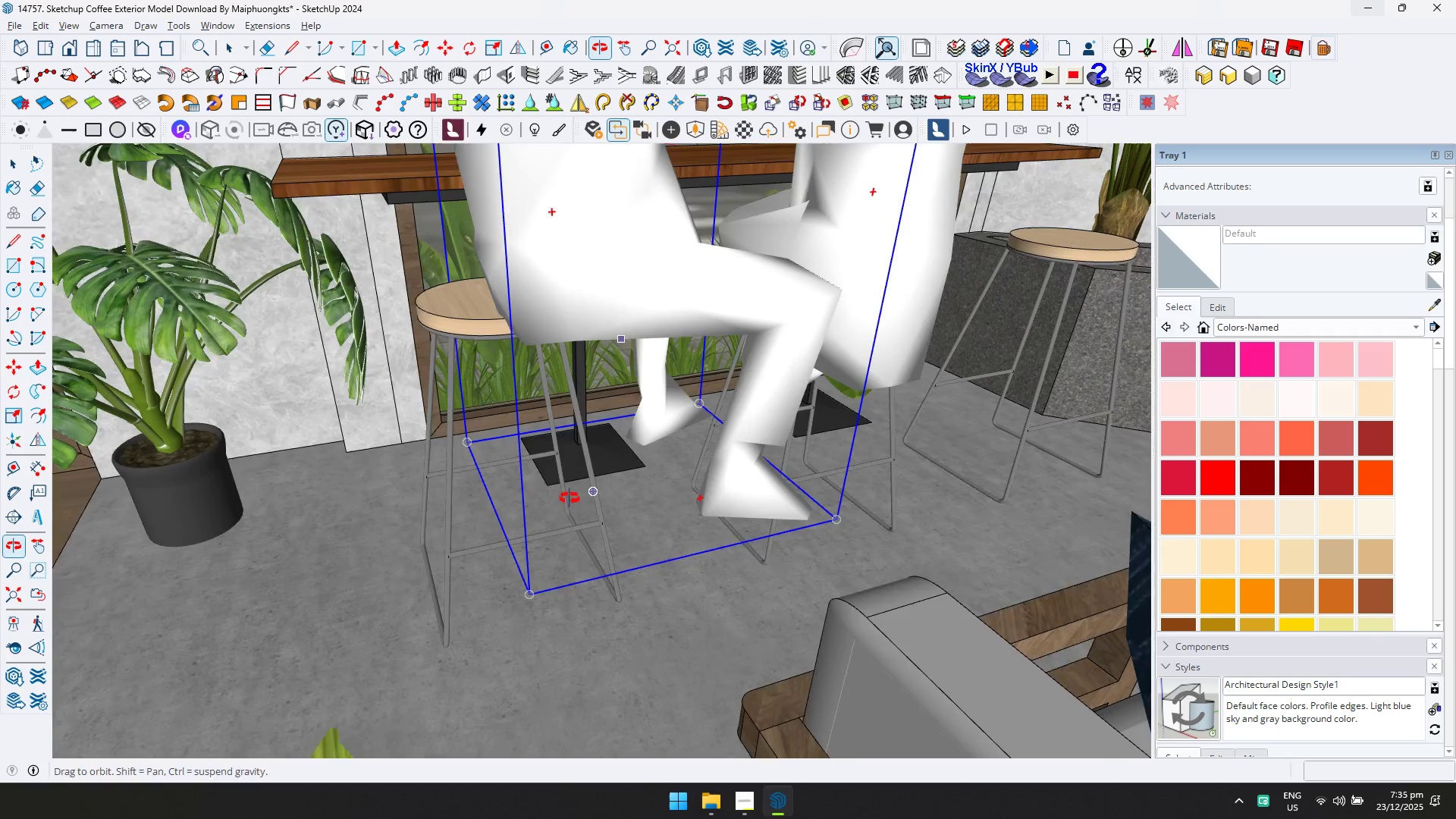 
key(Q)
 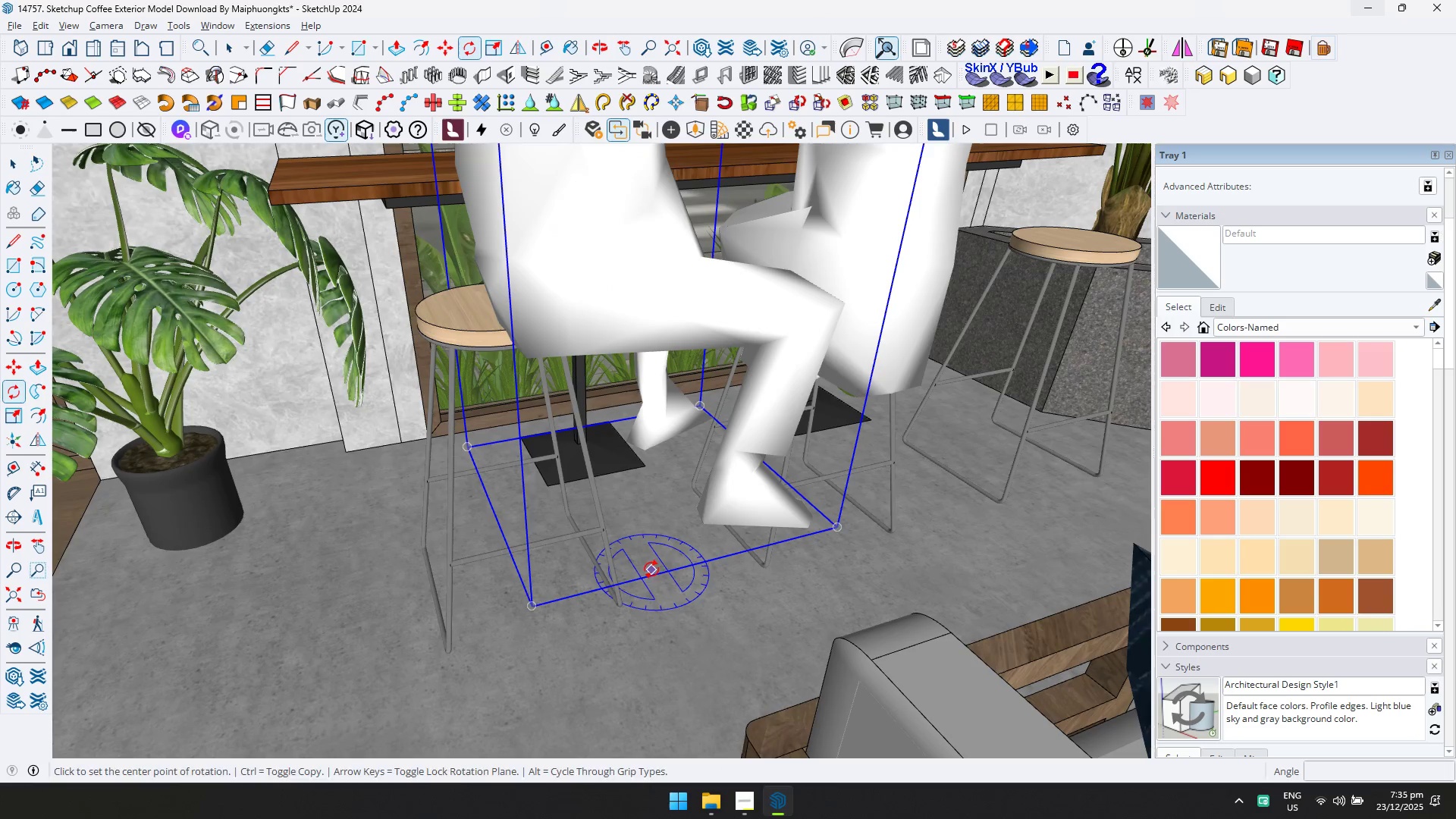 
double_click([657, 592])
 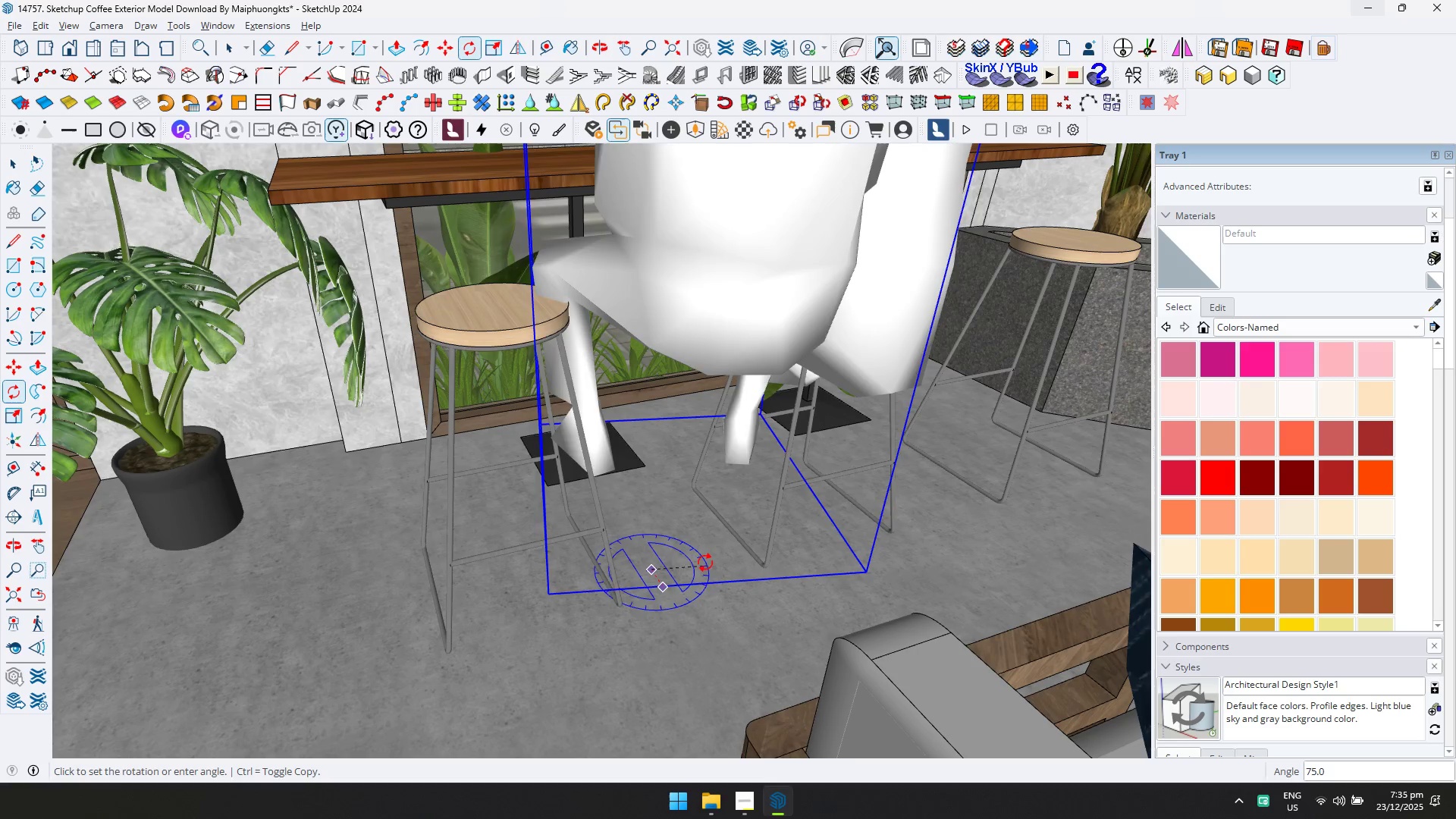 
left_click([706, 560])
 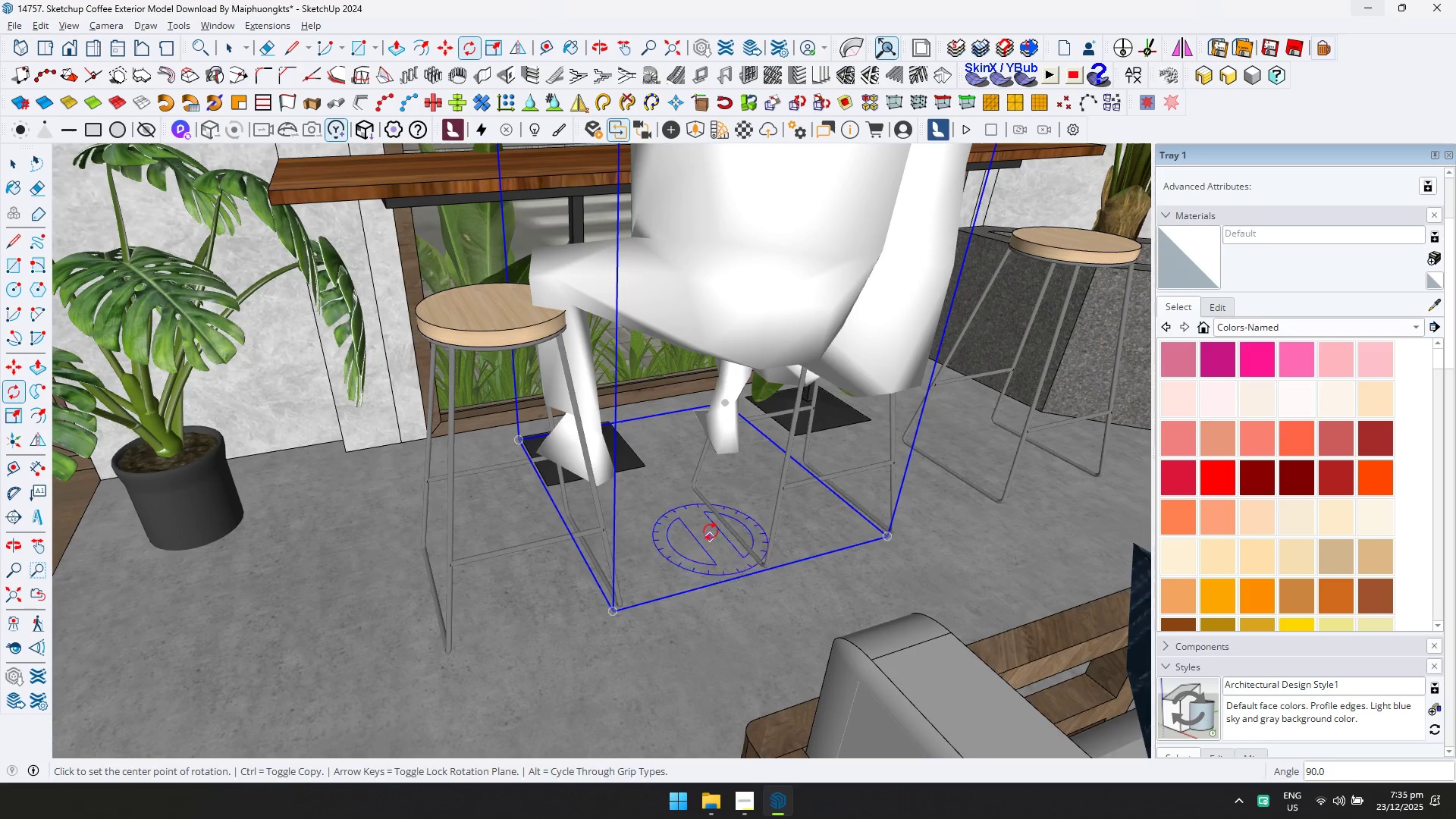 
key(M)
 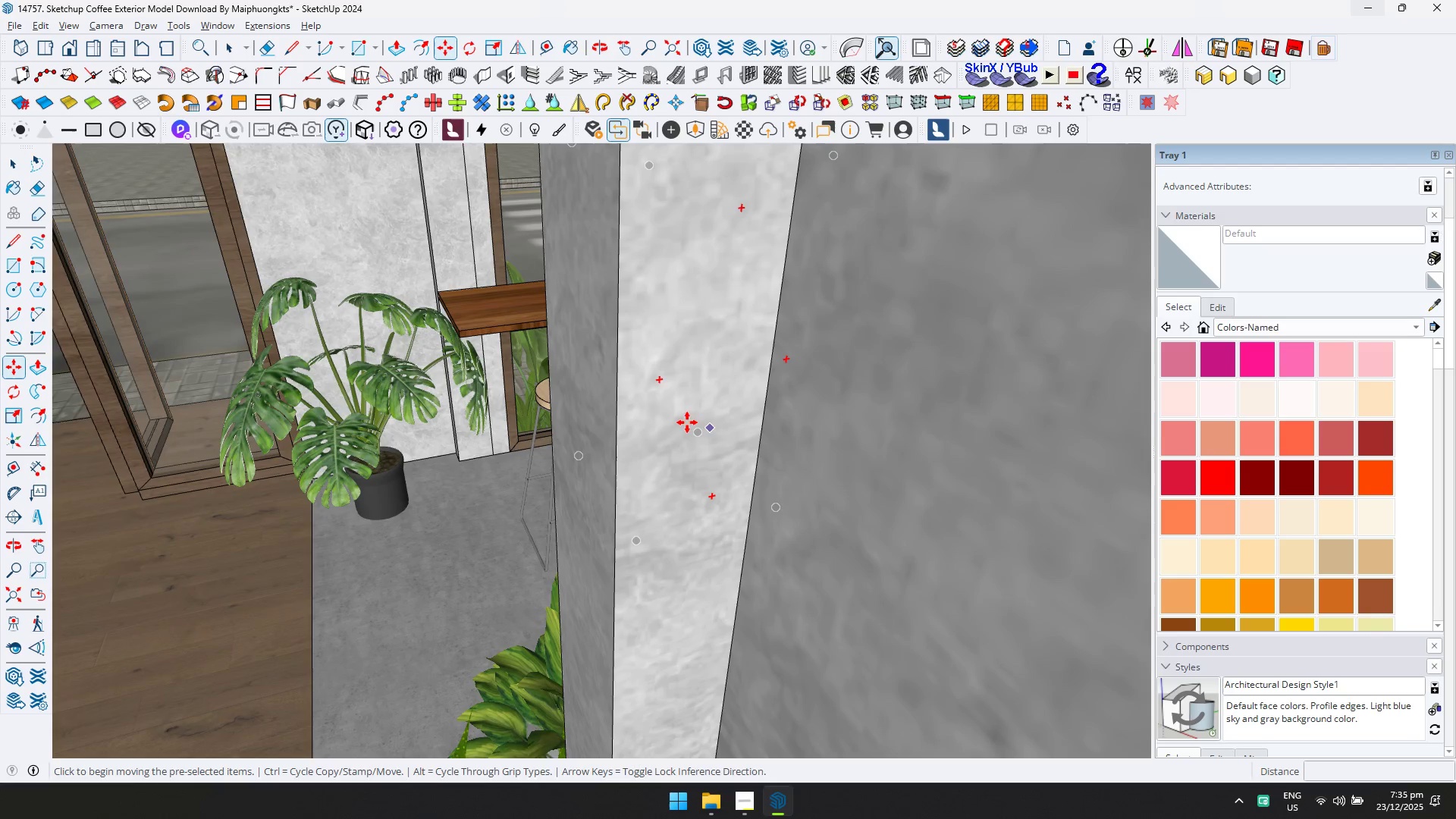 
scroll: coordinate [714, 503], scroll_direction: down, amount: 3.0
 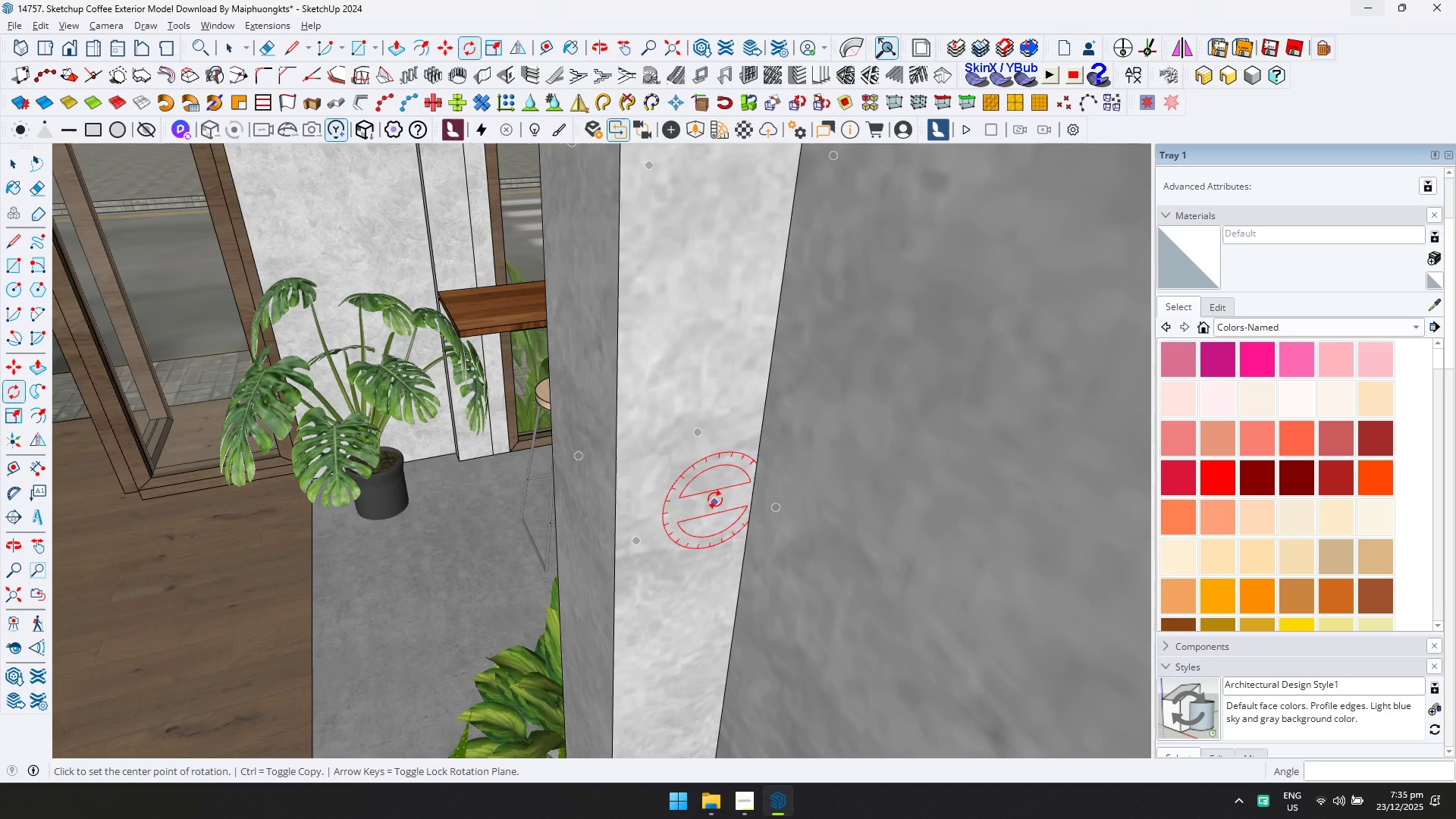 
key(Shift+ShiftLeft)
 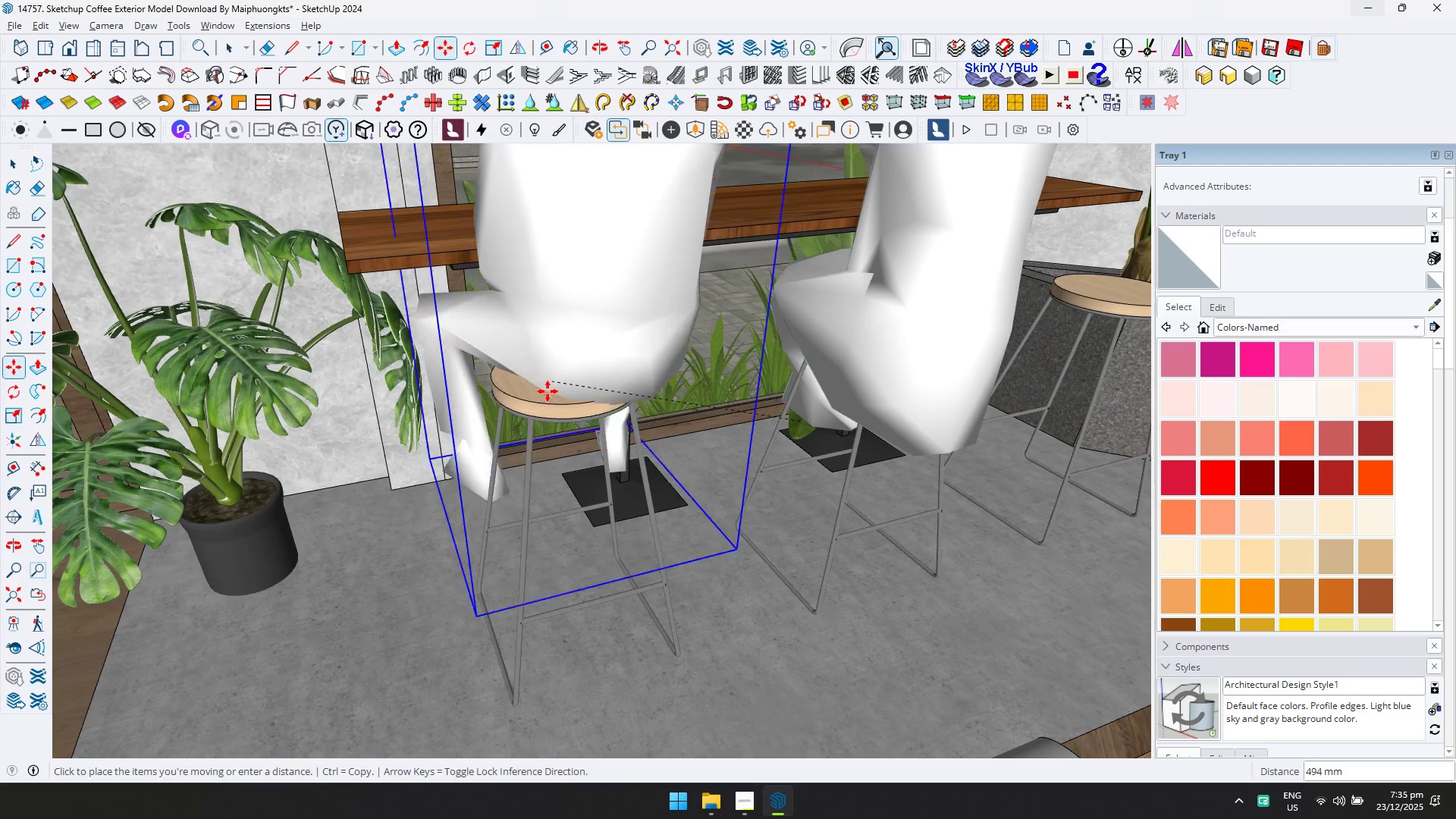 
scroll: coordinate [579, 369], scroll_direction: up, amount: 6.0
 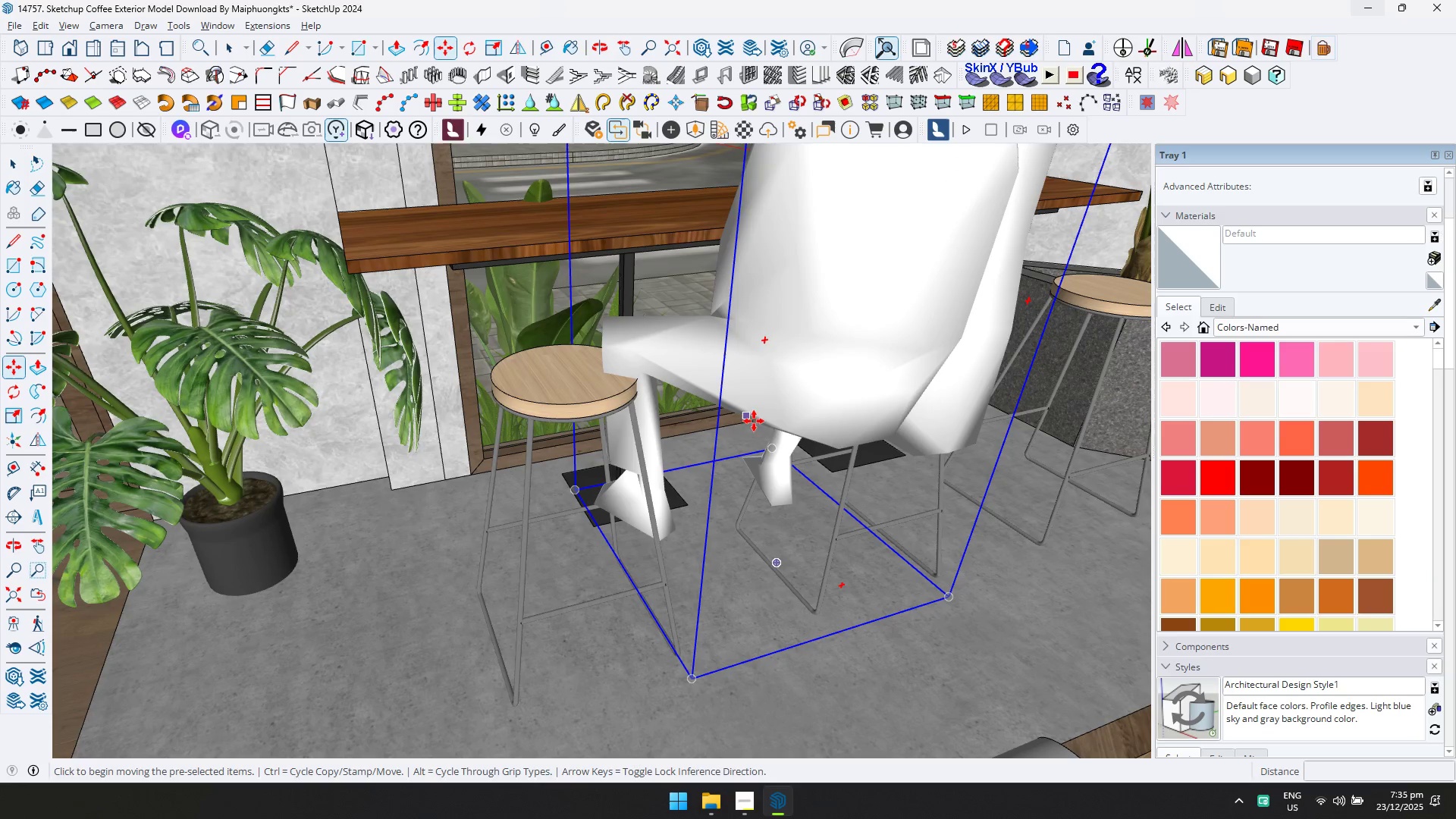 
left_click([536, 395])
 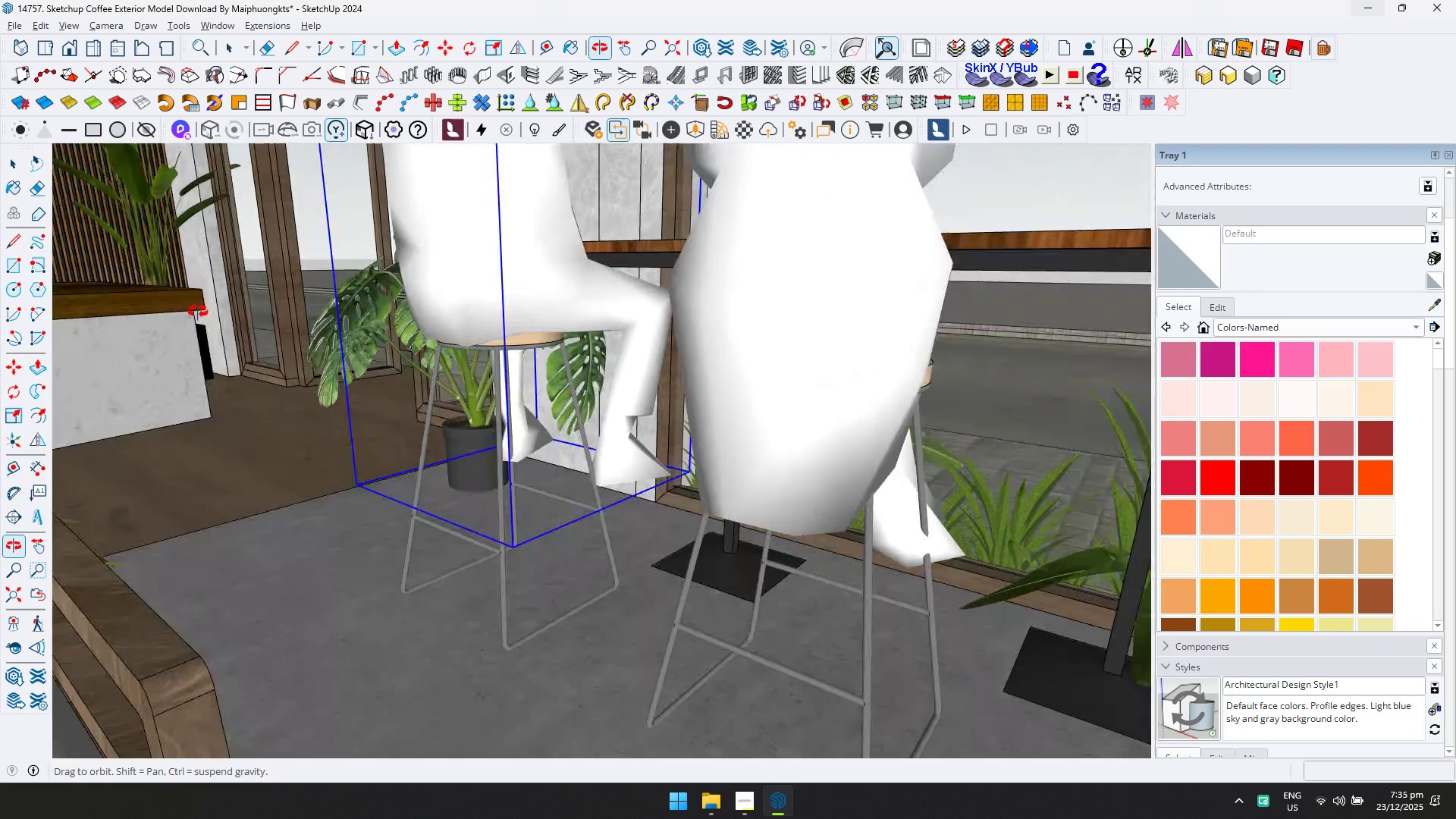 
hold_key(key=ShiftLeft, duration=0.34)
scroll: coordinate [701, 356], scroll_direction: down, amount: 5.0
 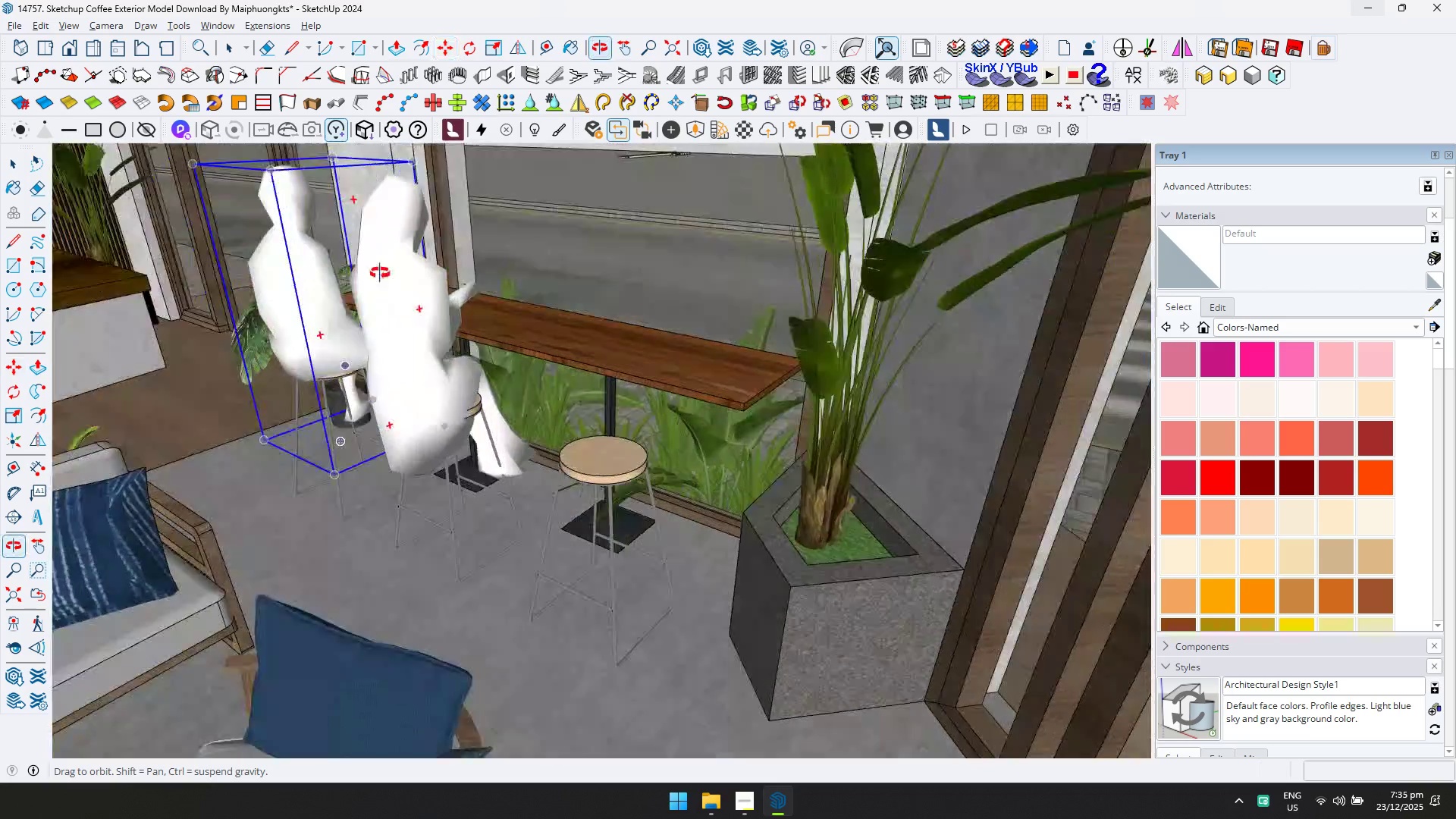 
key(Space)
 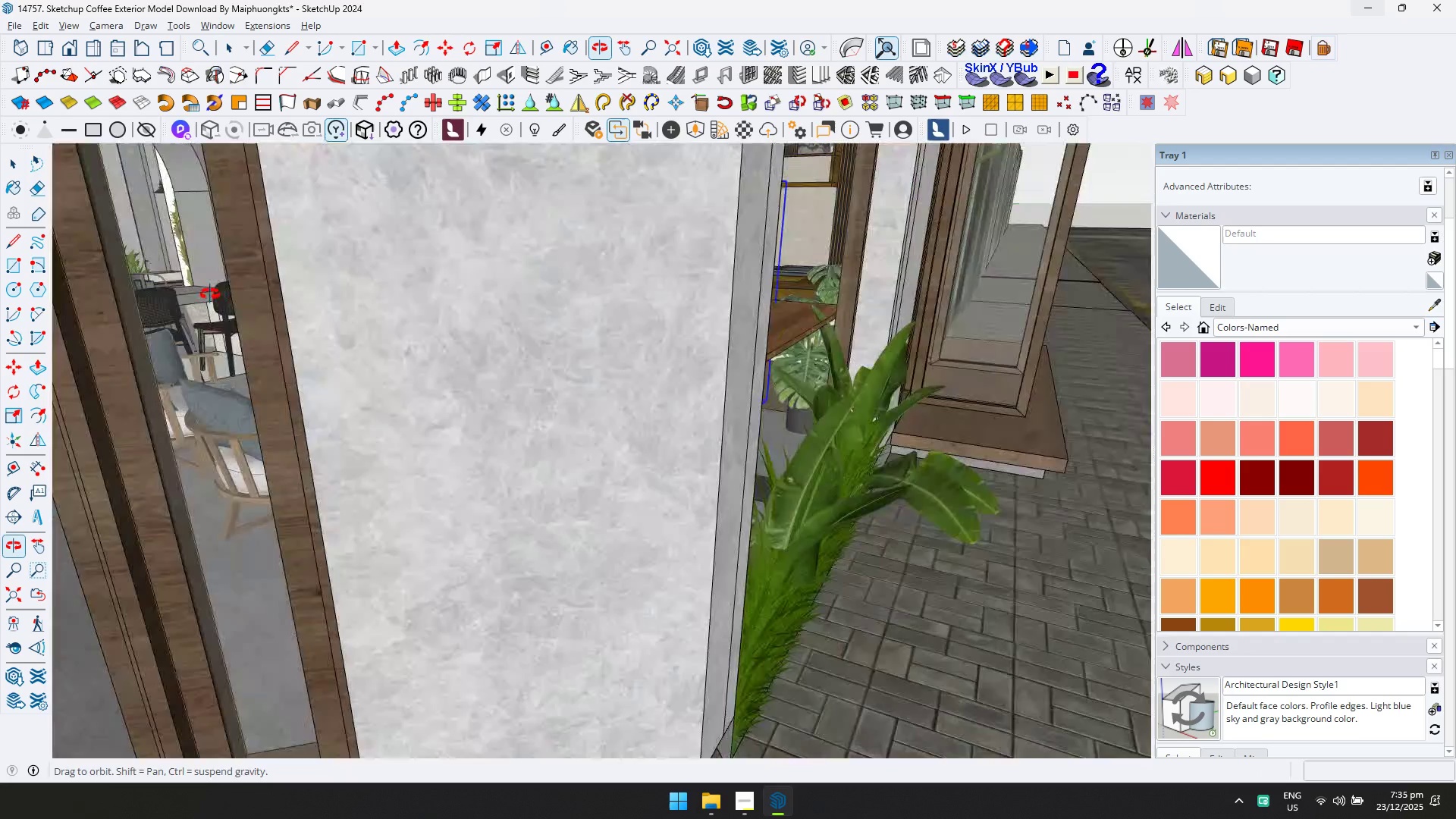 
scroll: coordinate [831, 376], scroll_direction: down, amount: 11.0
 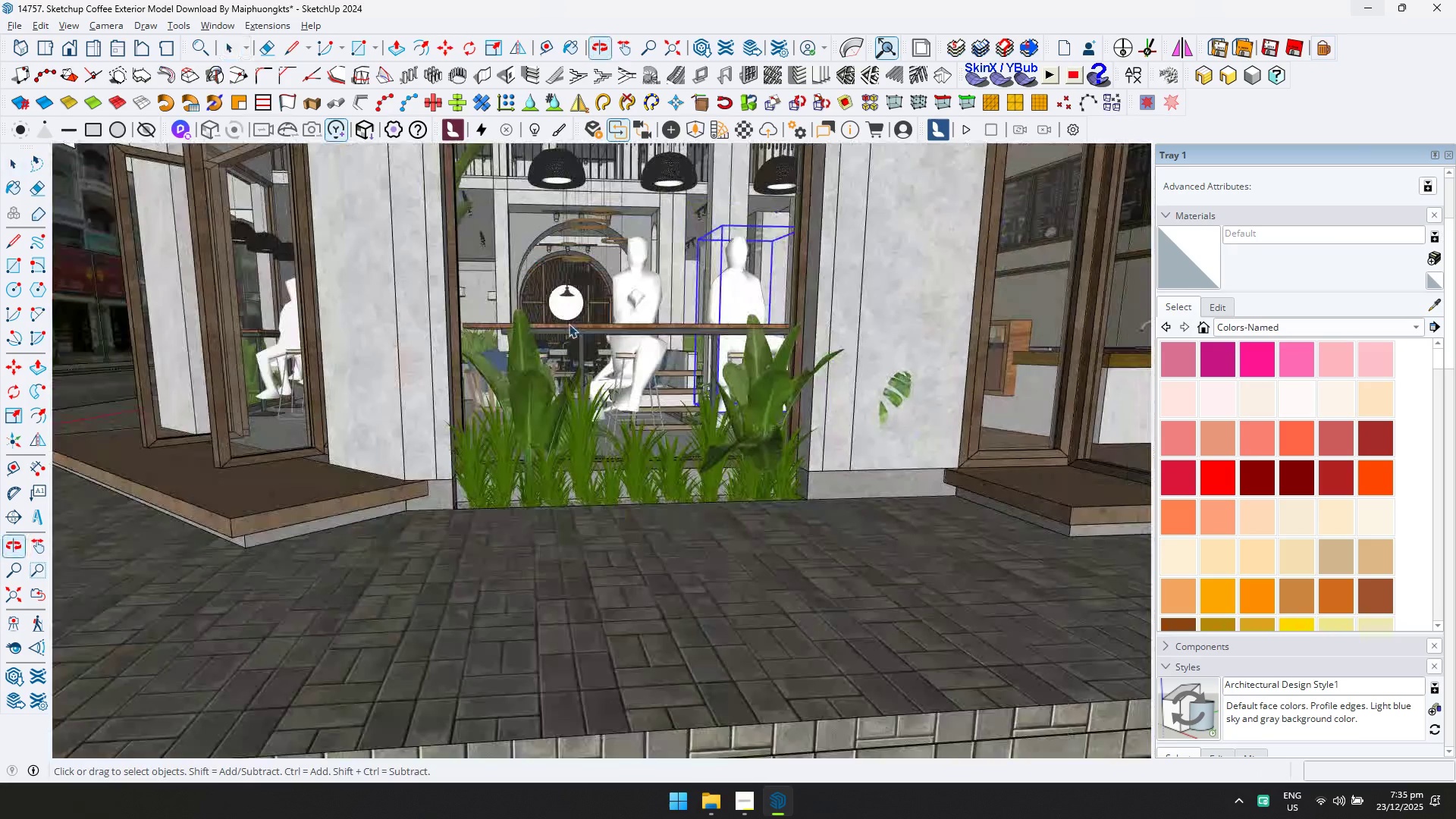 
hold_key(key=ShiftLeft, duration=0.78)
scroll: coordinate [593, 402], scroll_direction: down, amount: 10.0
 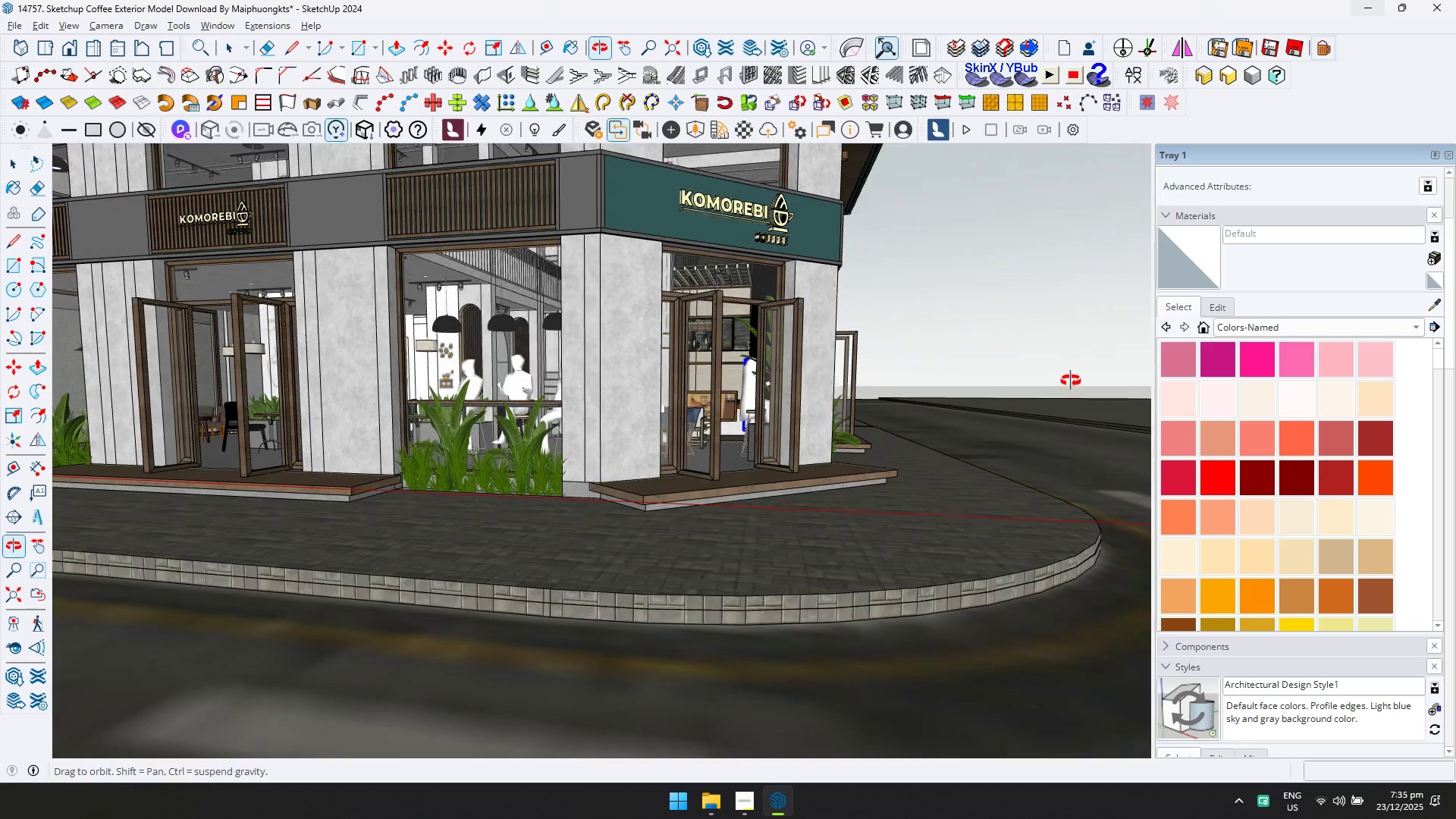 
hold_key(key=ShiftLeft, duration=0.38)
 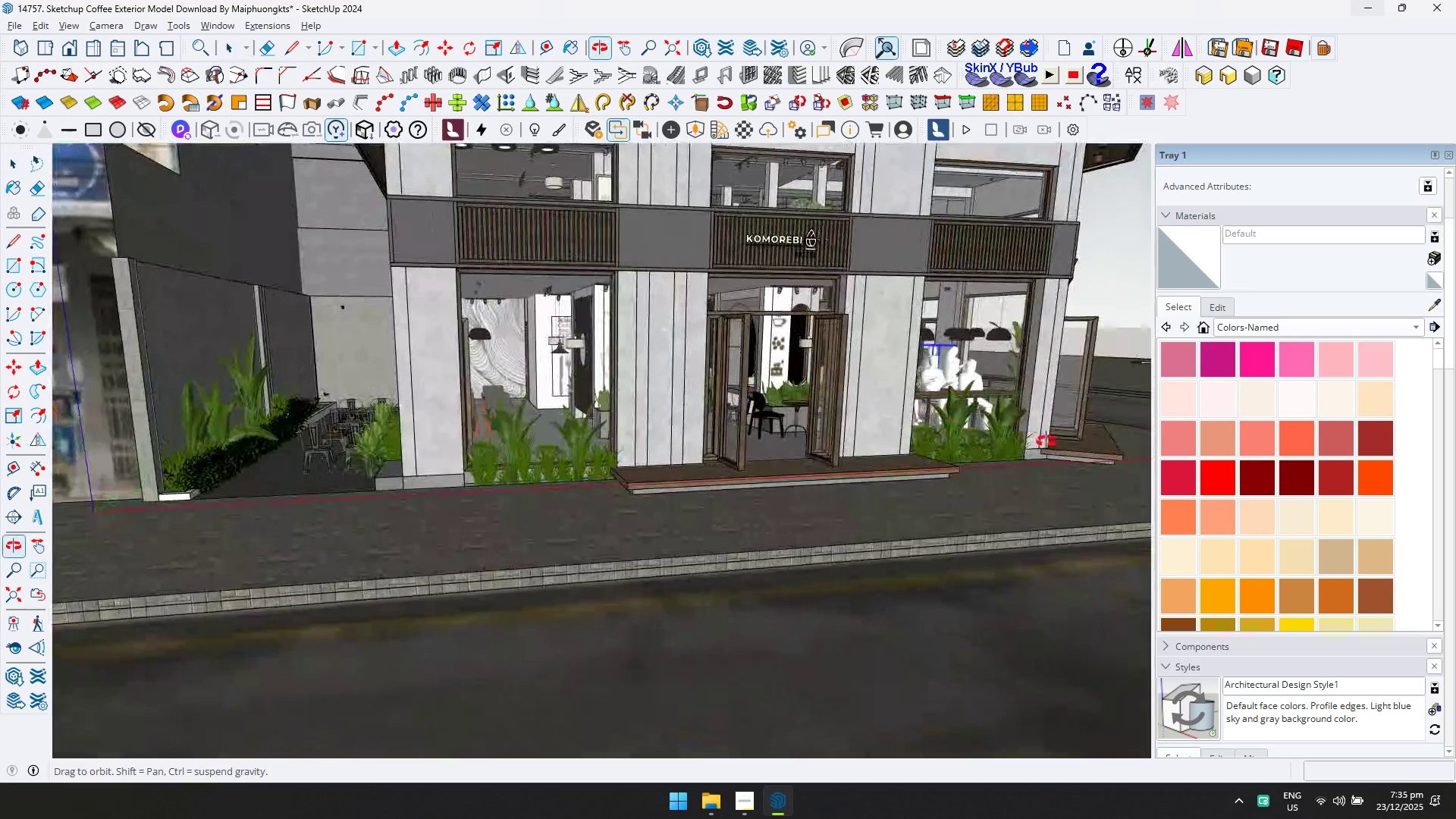 
key(Shift+ShiftLeft)
 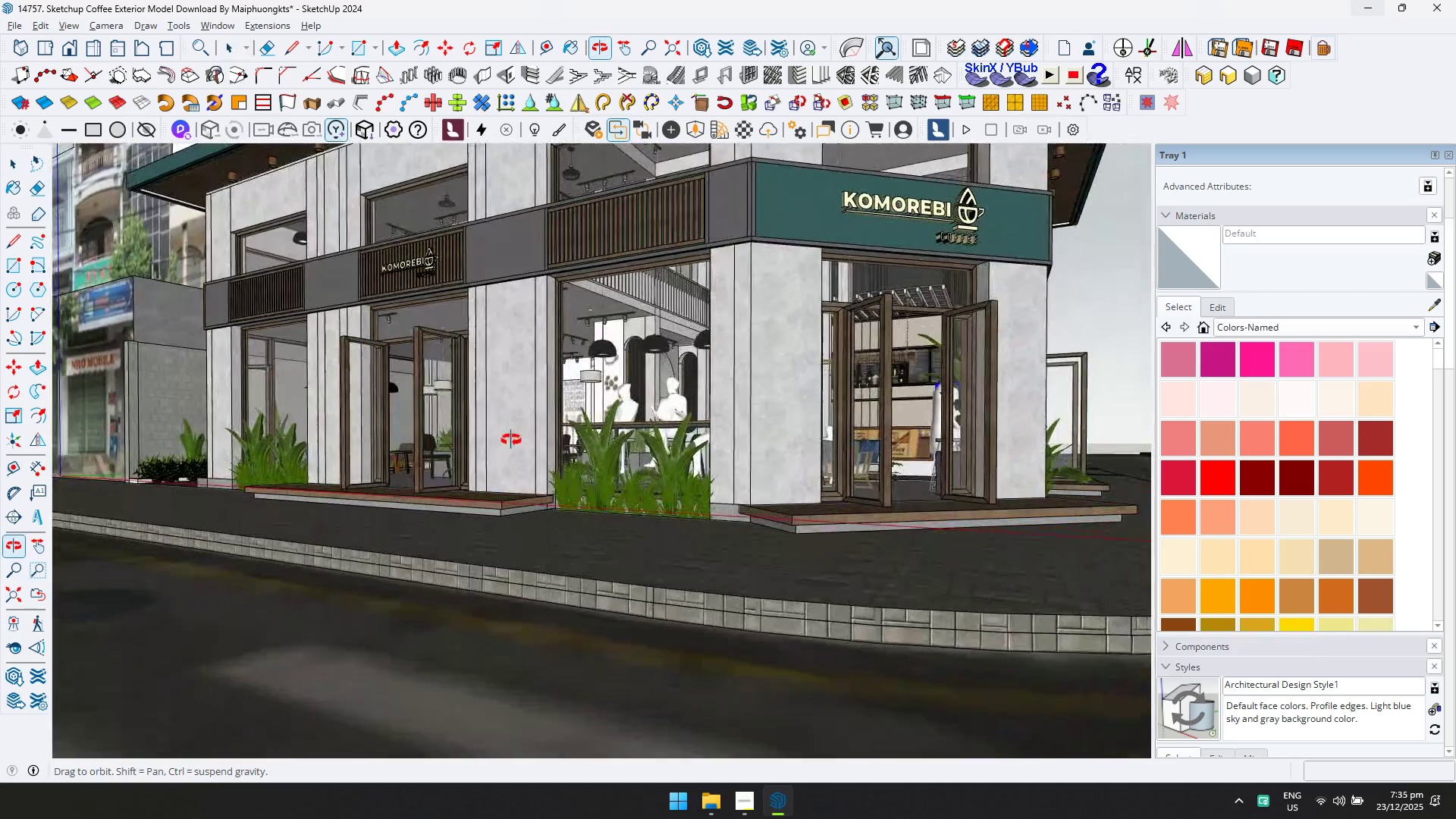 
hold_key(key=ShiftLeft, duration=0.36)
scroll: coordinate [745, 452], scroll_direction: down, amount: 2.0
 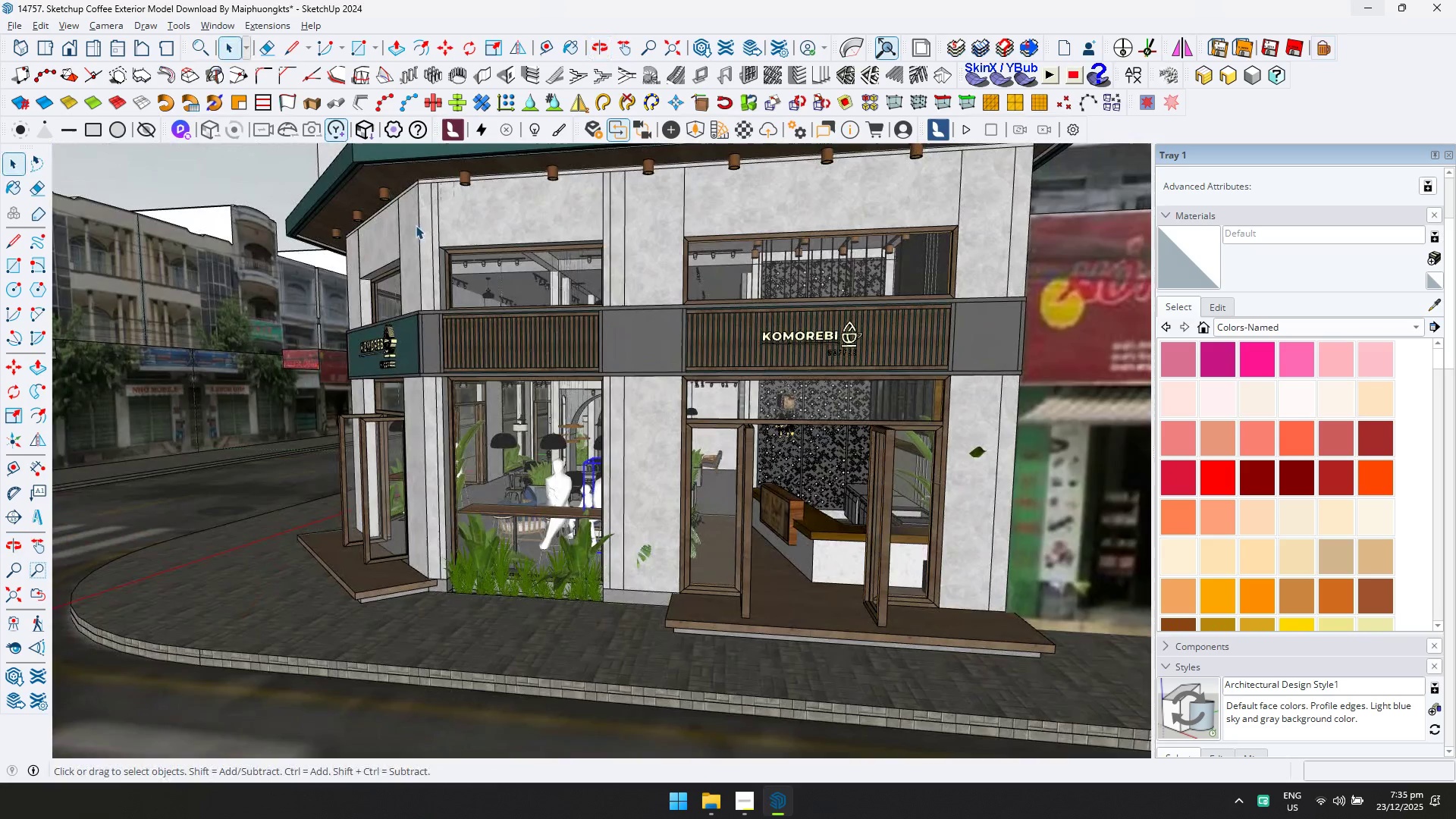 
left_click([686, 130])
 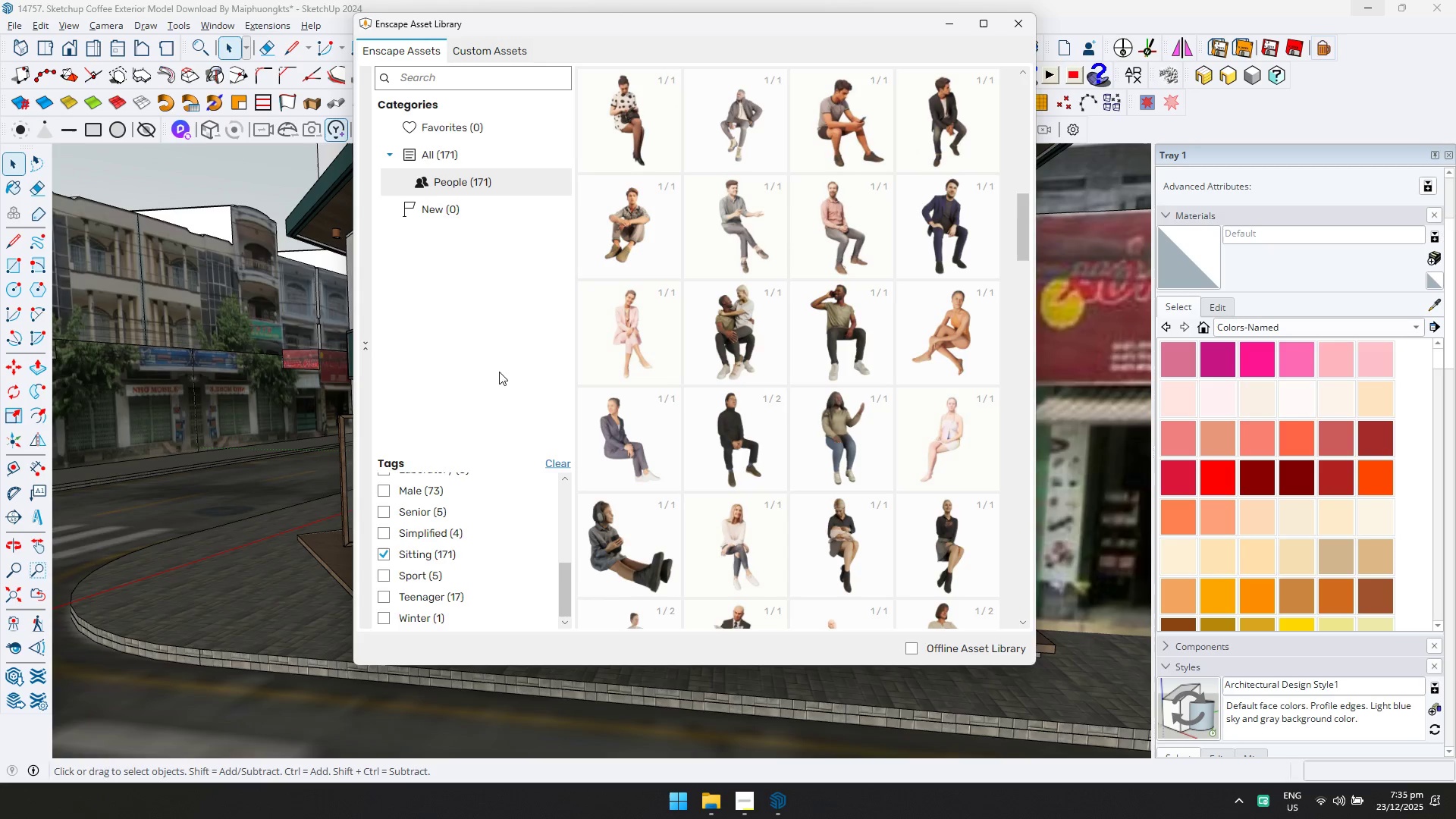 
left_click([551, 460])
 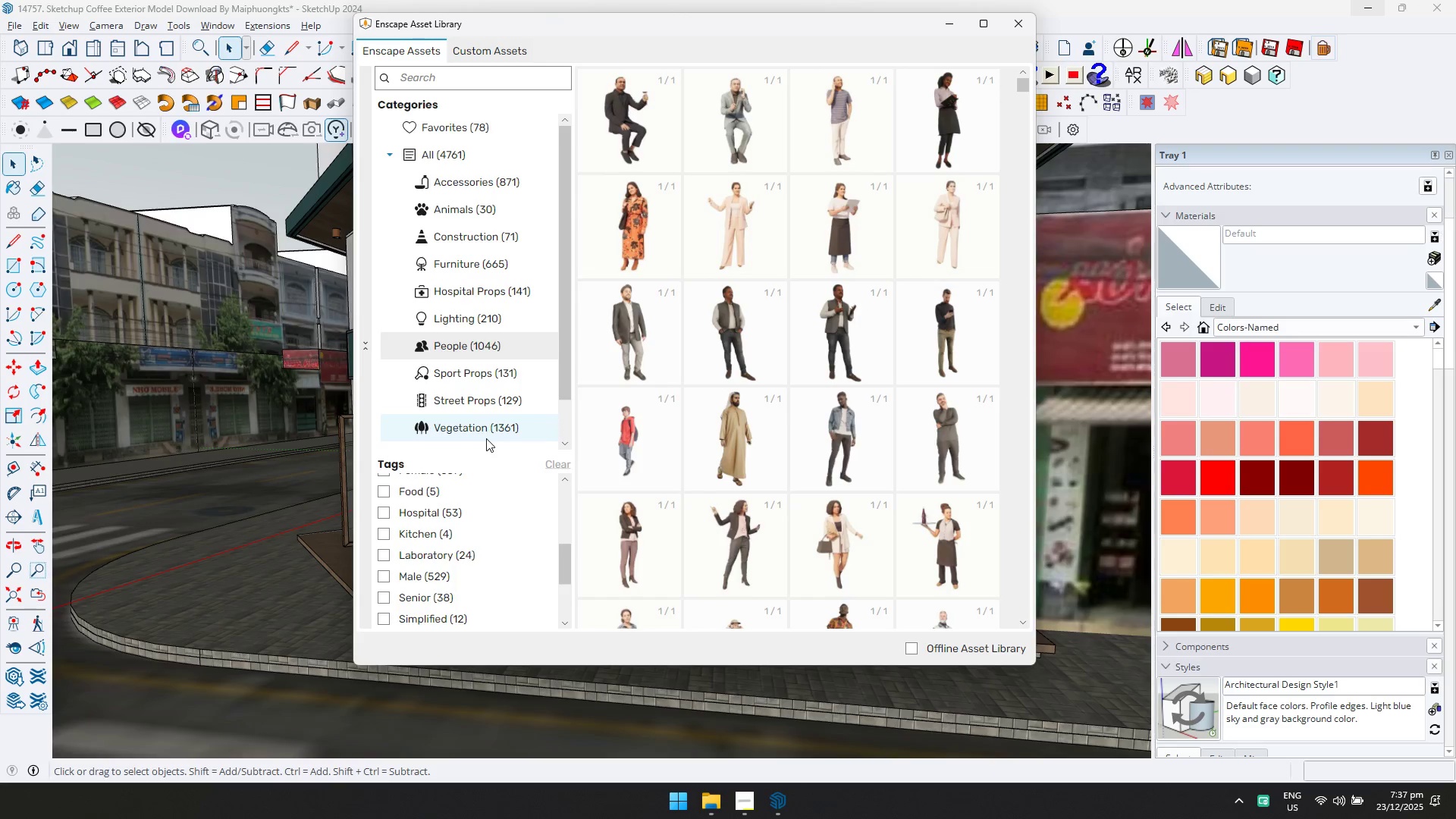 
wait(102.44)
 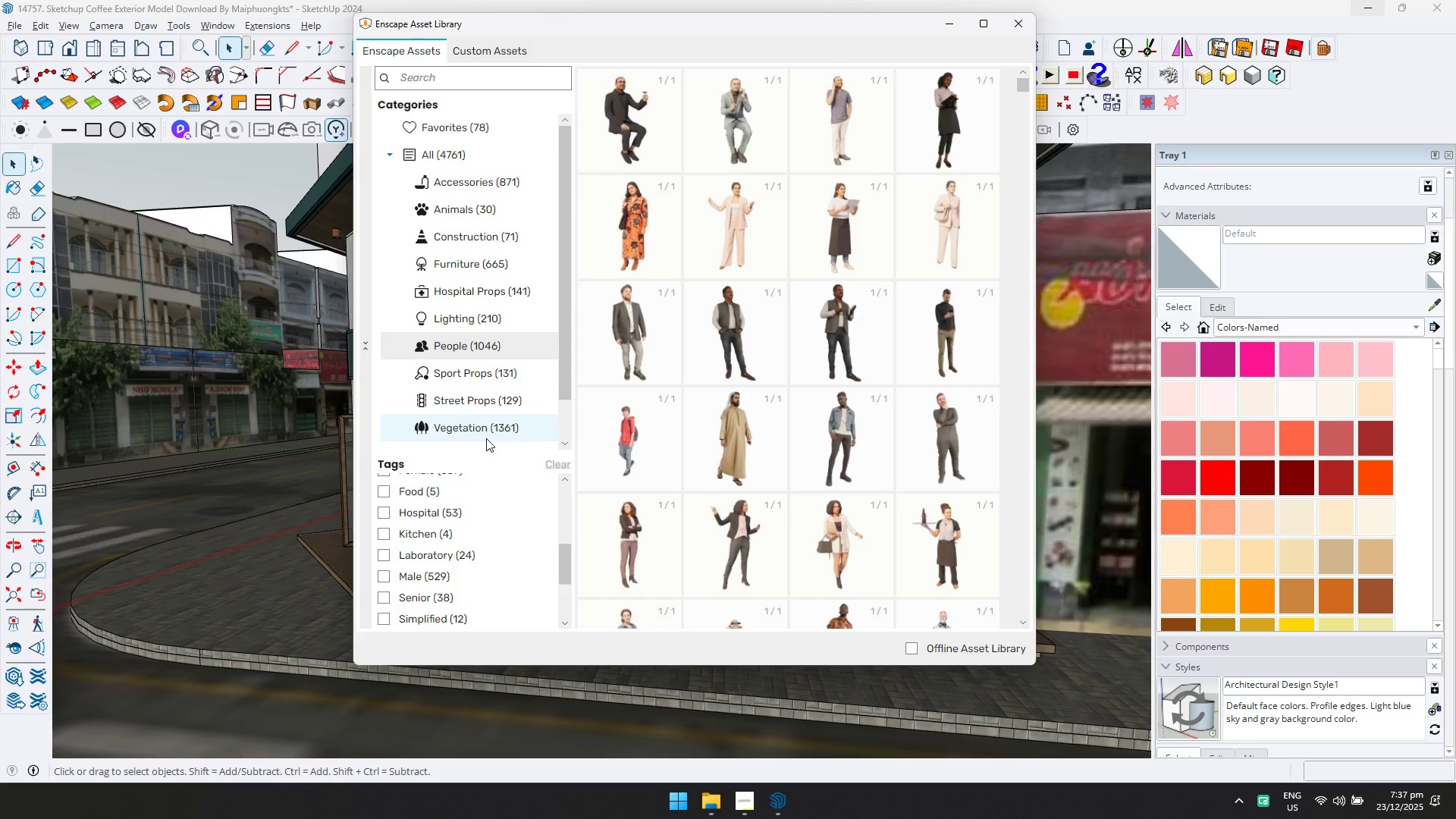 
scroll: coordinate [885, 542], scroll_direction: down, amount: 6.0
 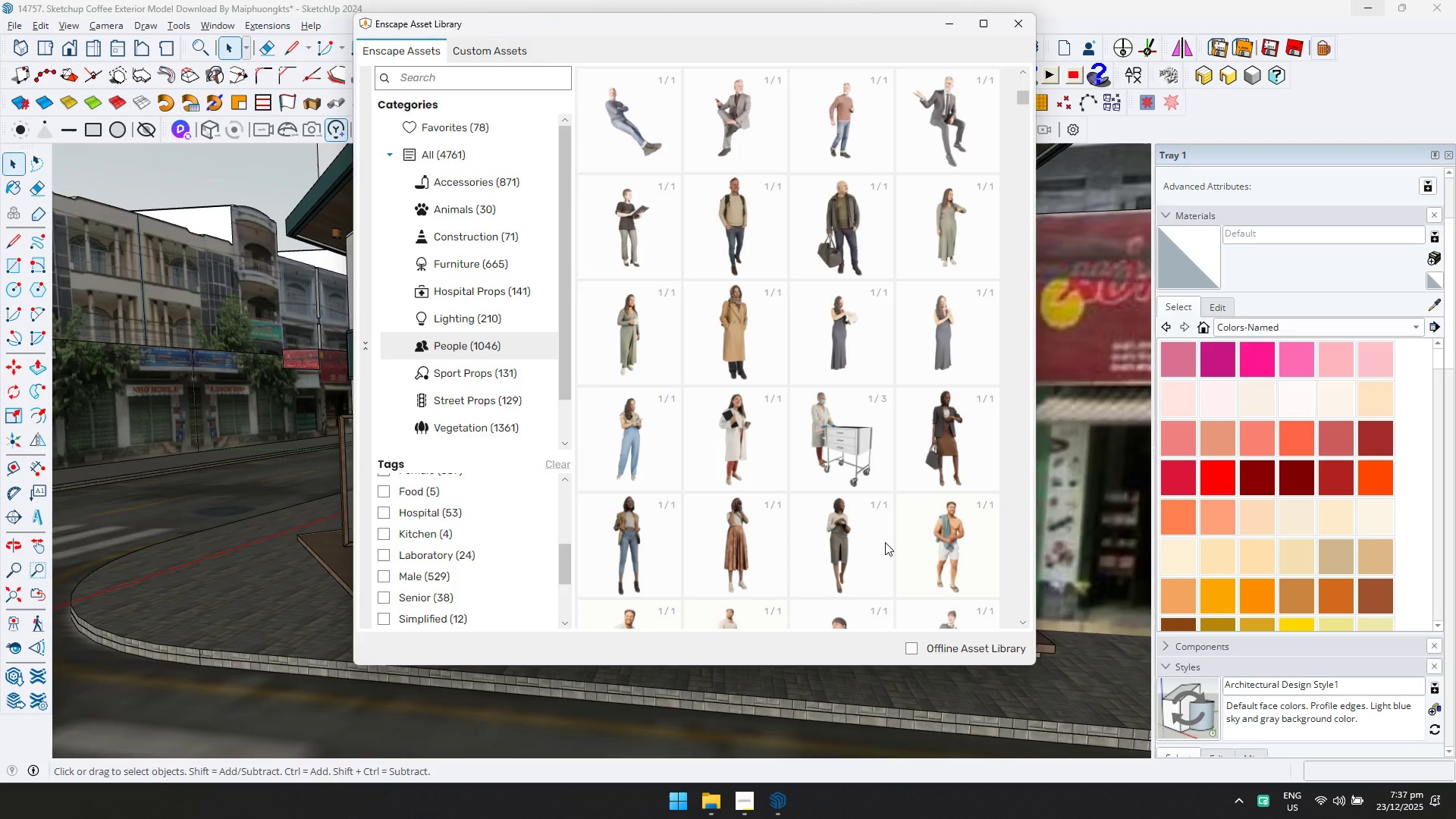 
scroll: coordinate [822, 491], scroll_direction: down, amount: 6.0
 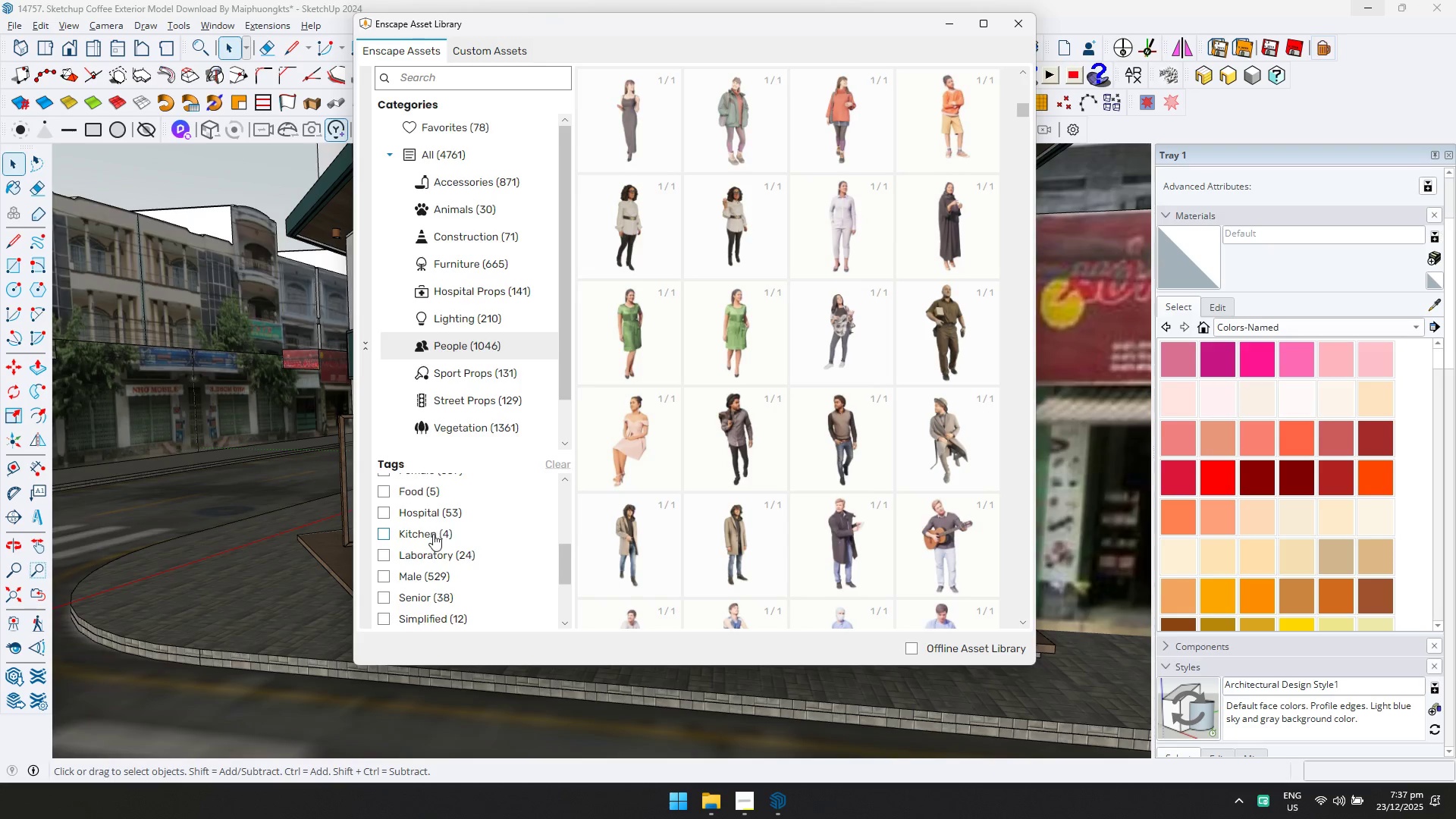 
left_click([433, 535])
 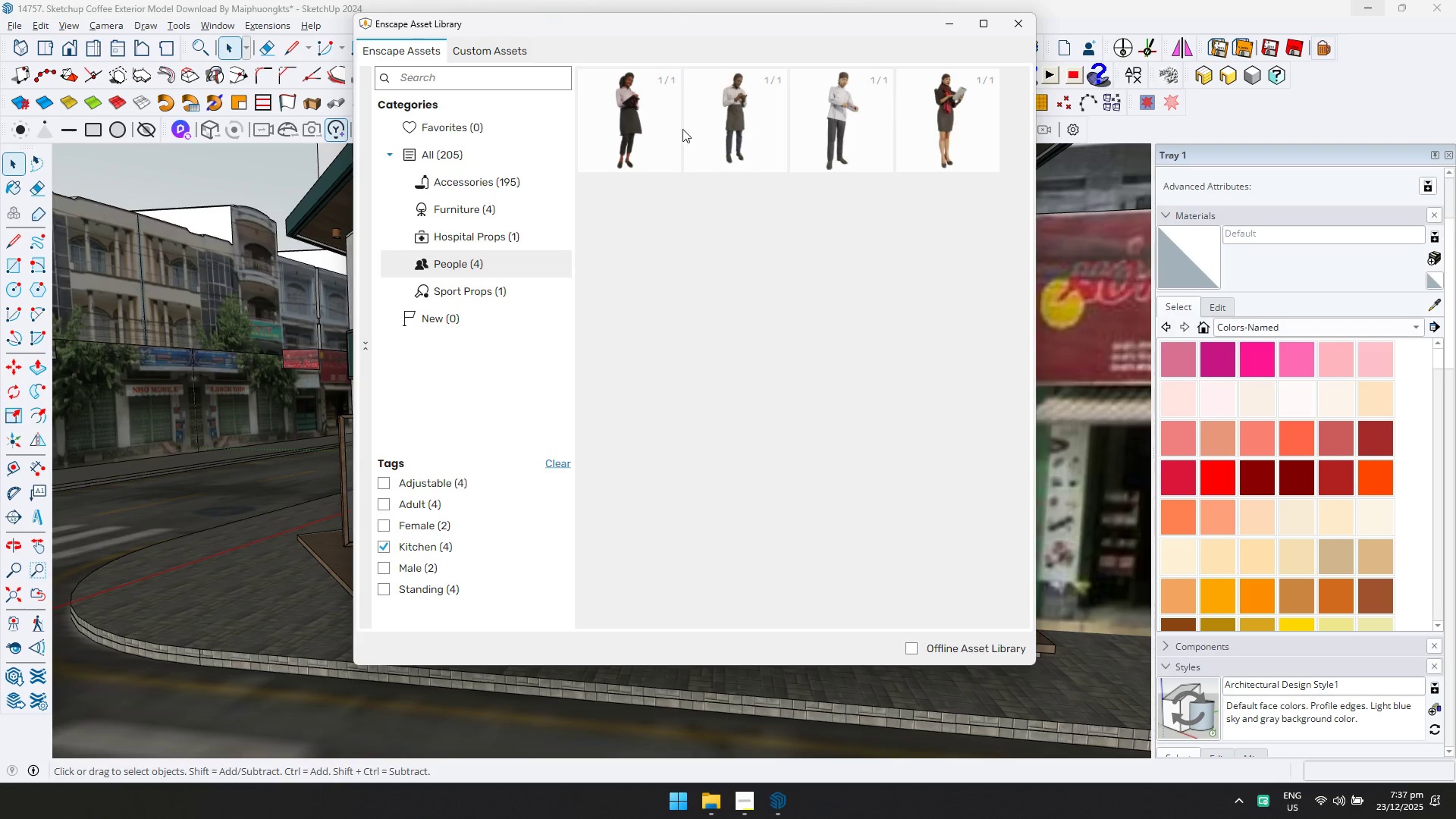 
double_click([635, 133])
 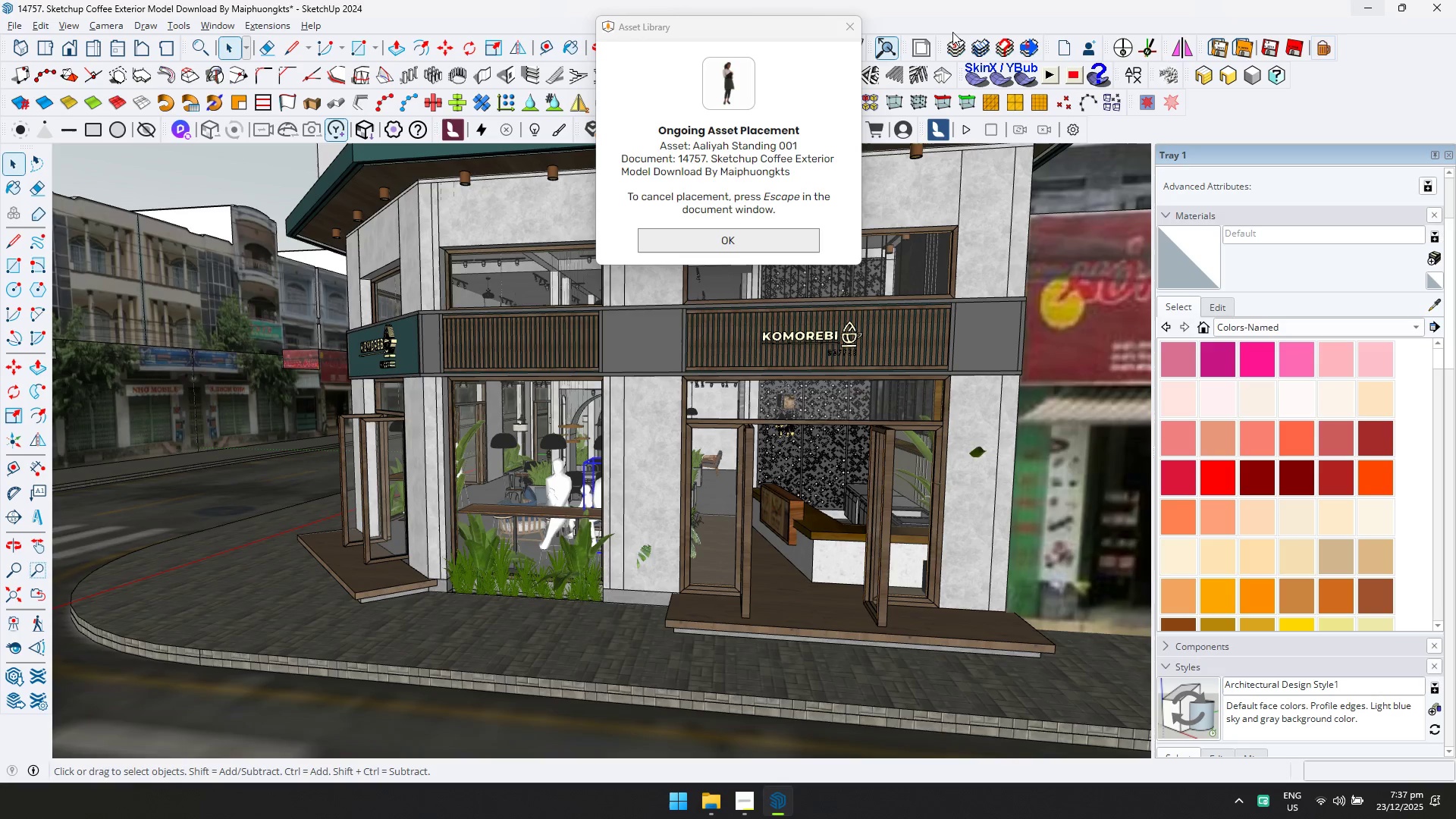 
scroll: coordinate [878, 603], scroll_direction: up, amount: 19.0
 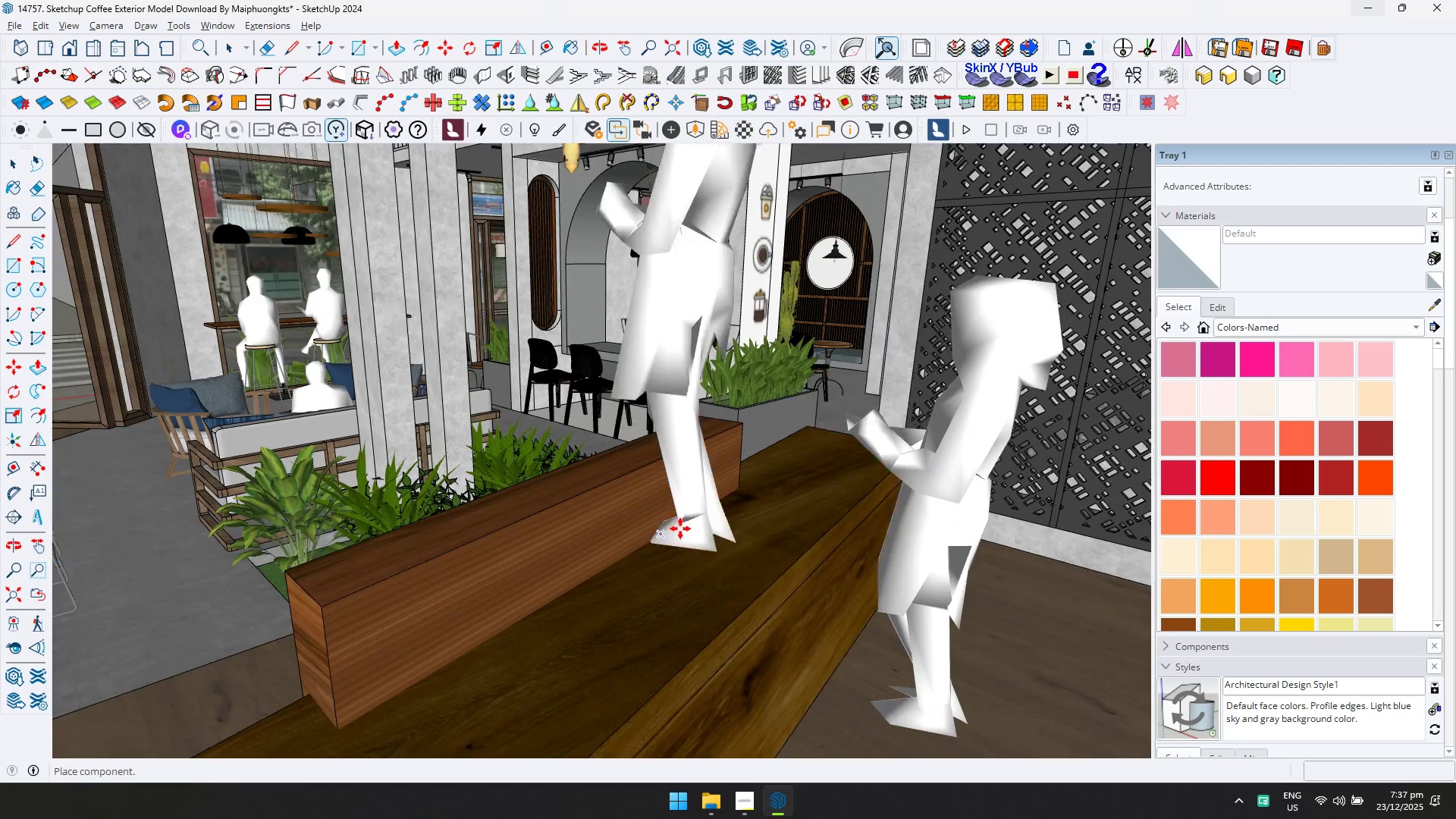 
hold_key(key=ShiftLeft, duration=0.64)
 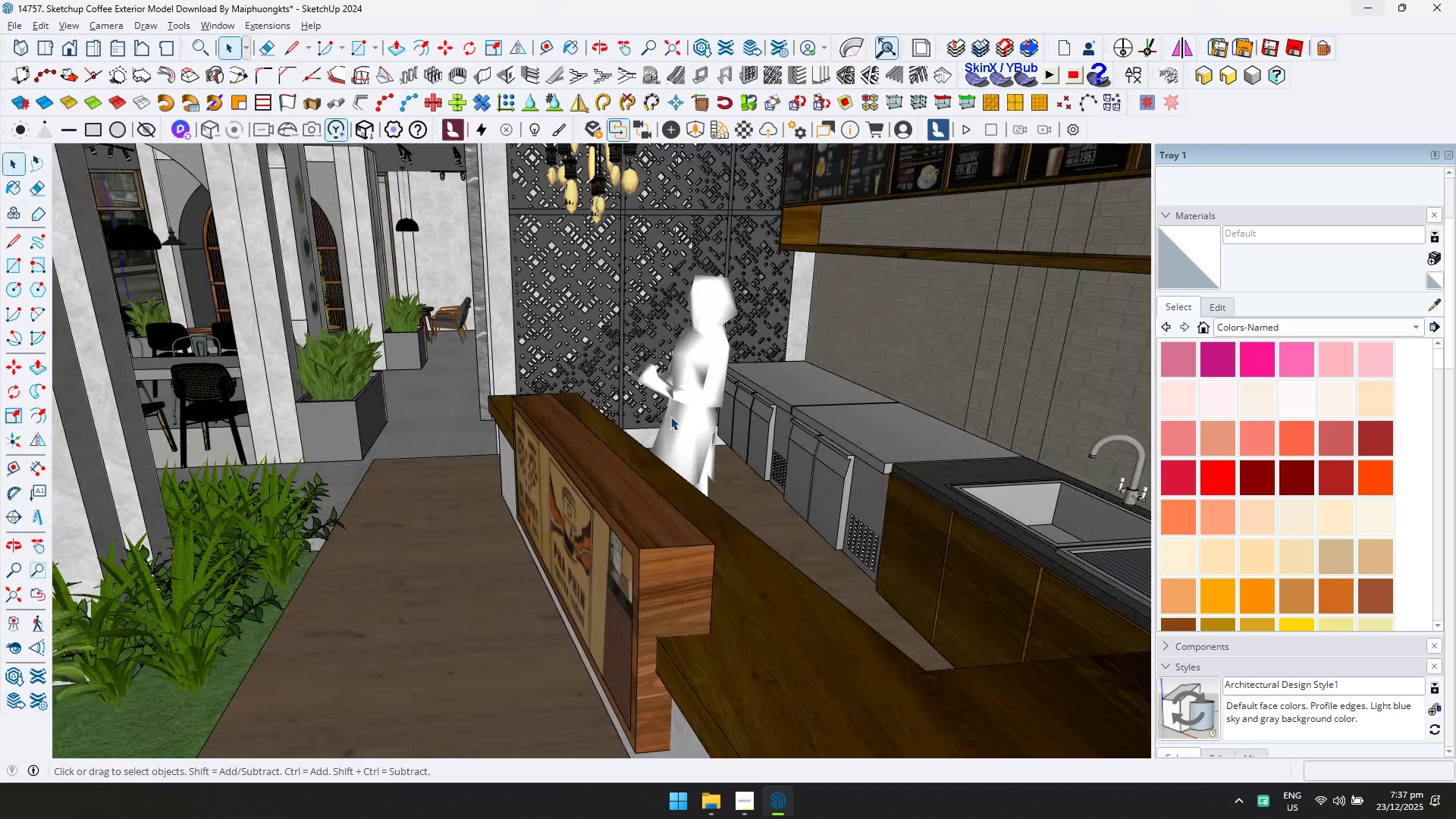 
hold_key(key=ShiftLeft, duration=4.69)
 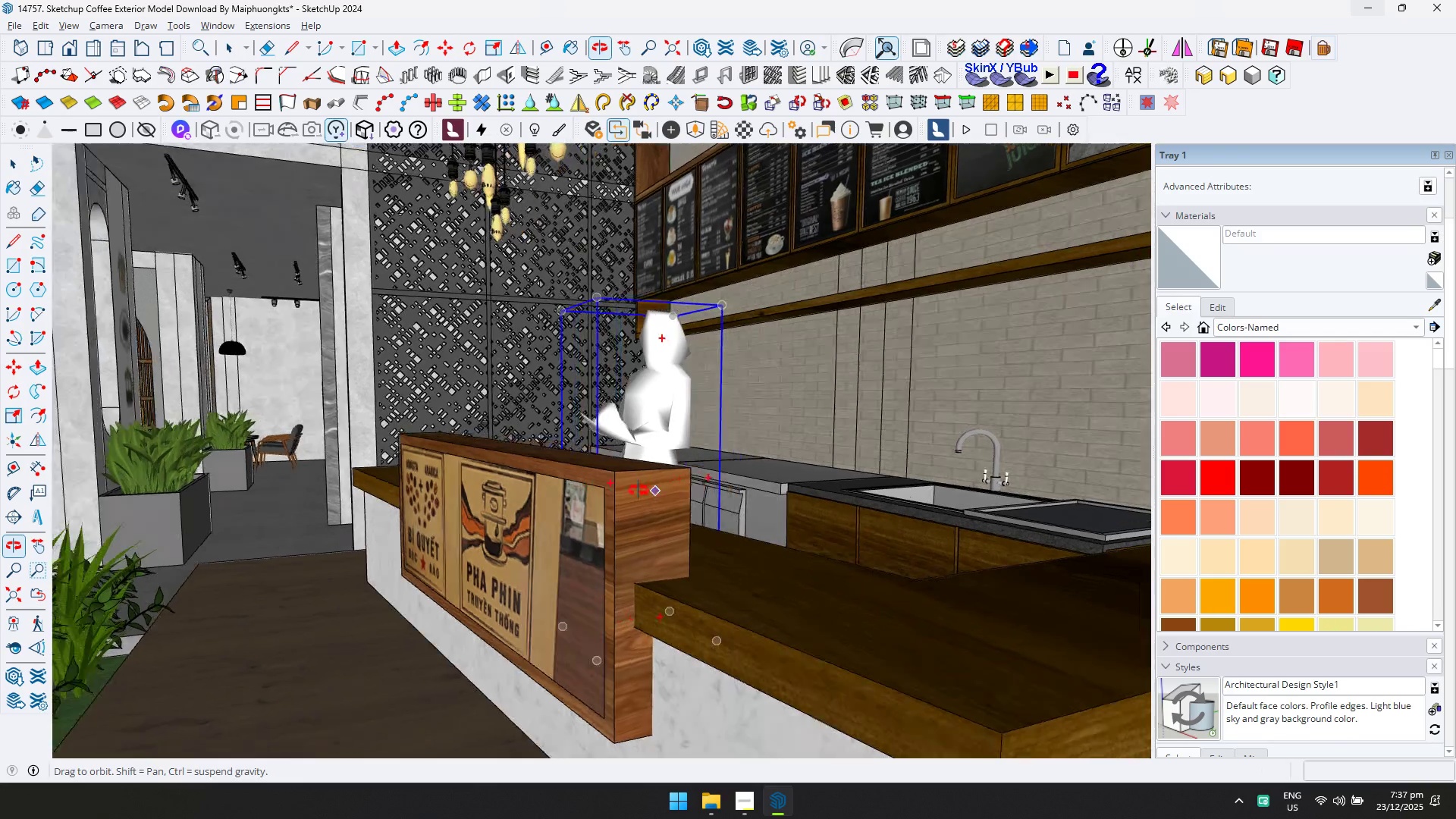 
key(Space)
 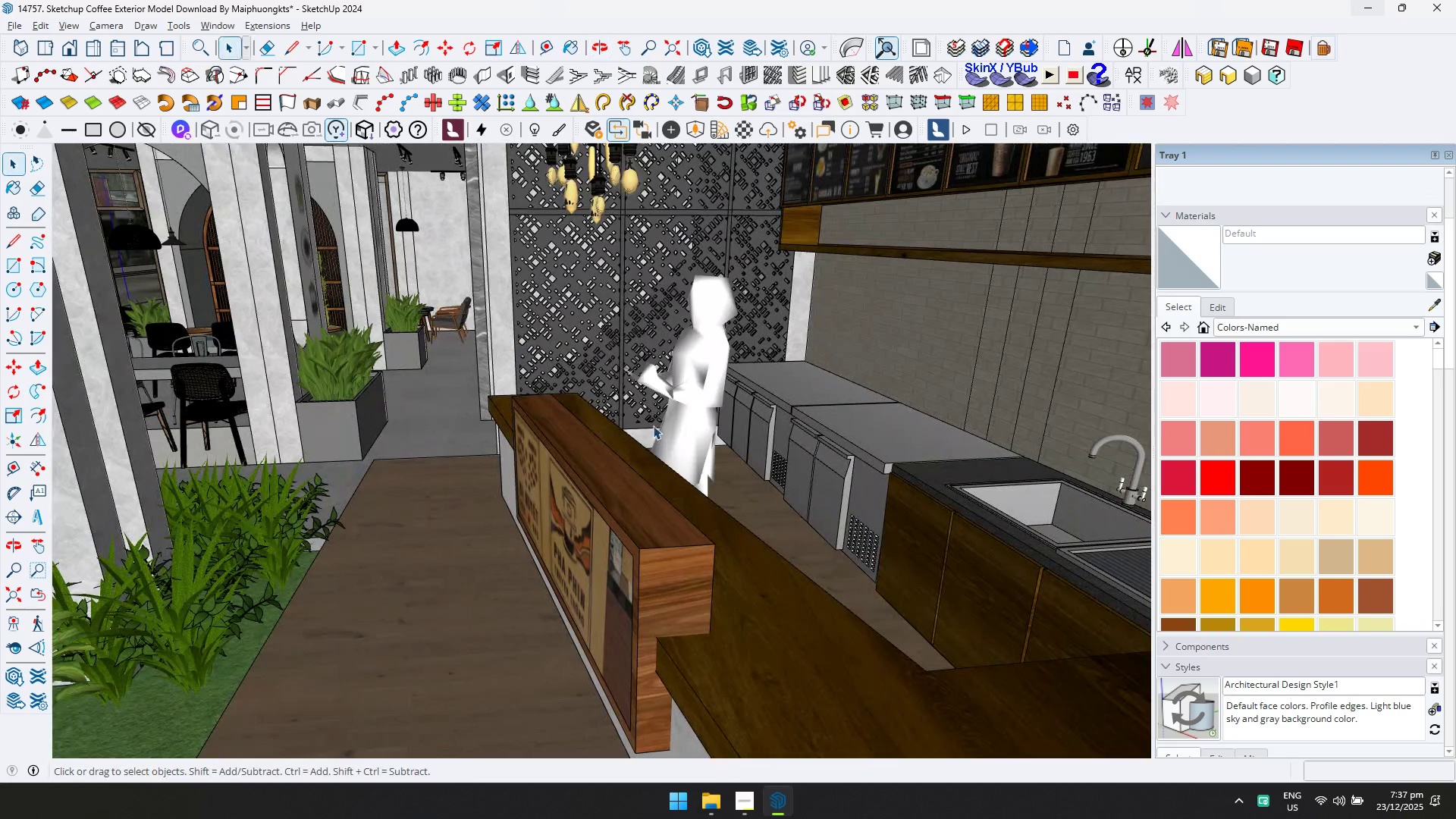 
left_click([670, 416])
 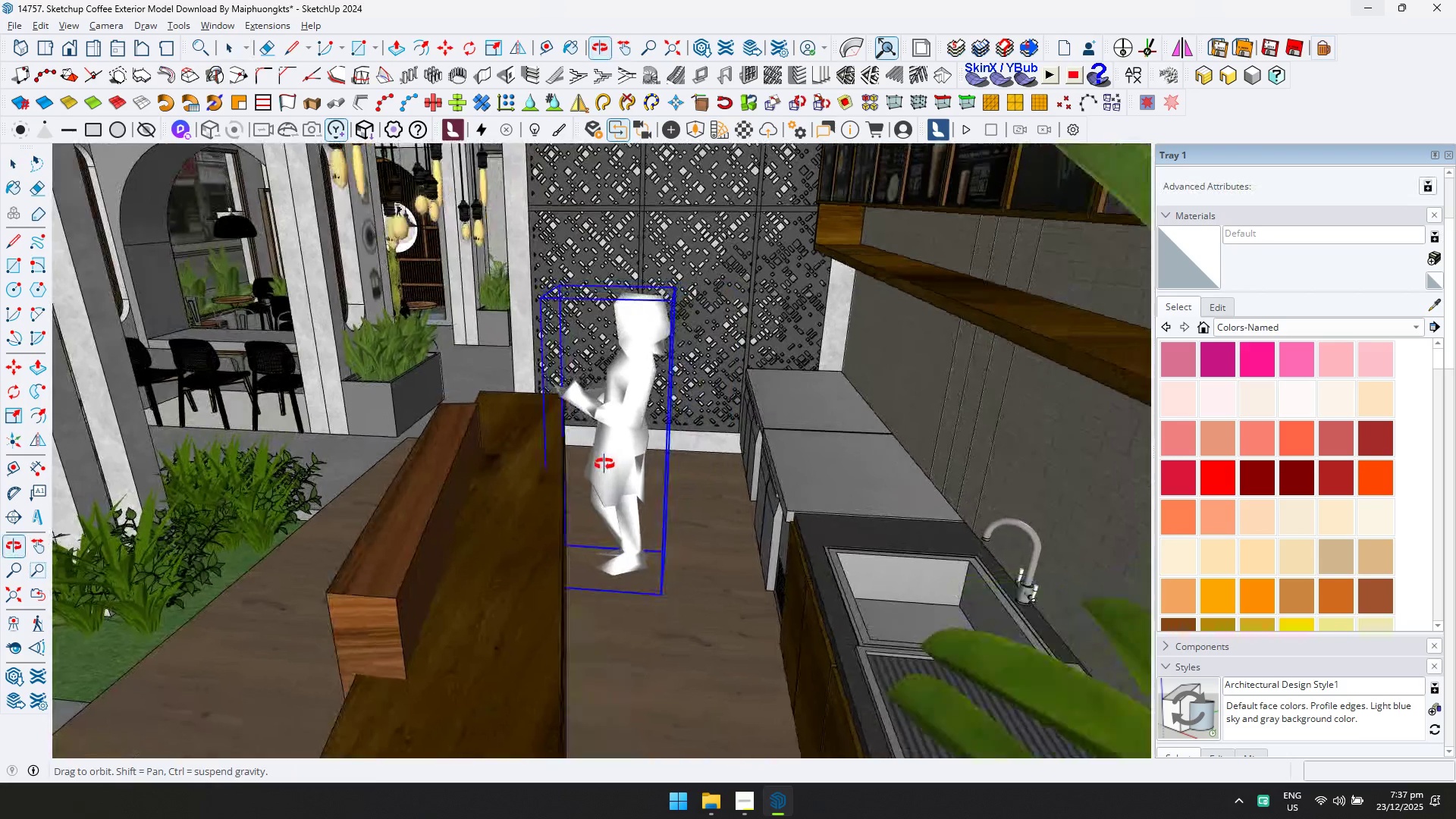 
key(M)
 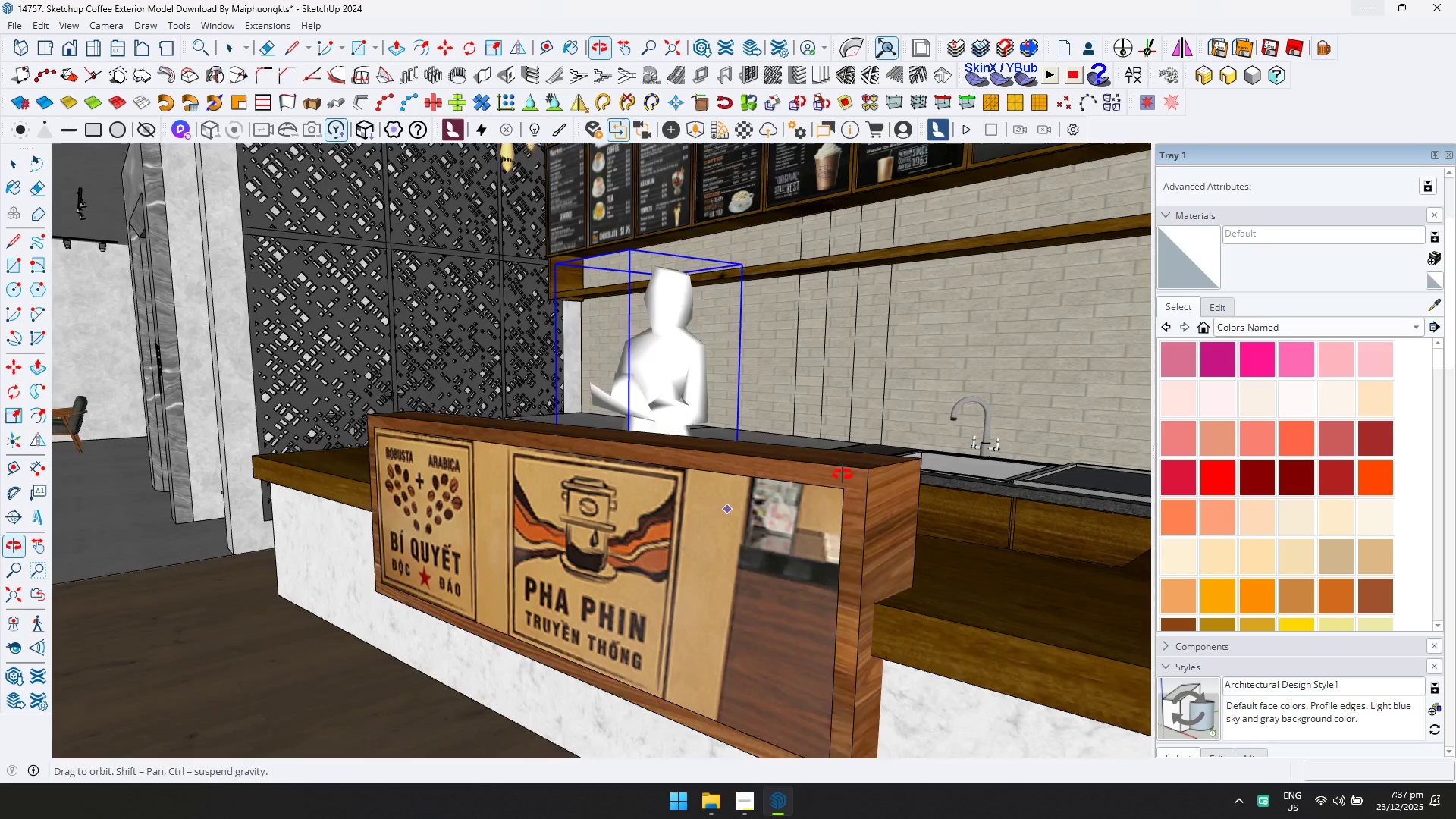 
scroll: coordinate [656, 521], scroll_direction: up, amount: 1.0
 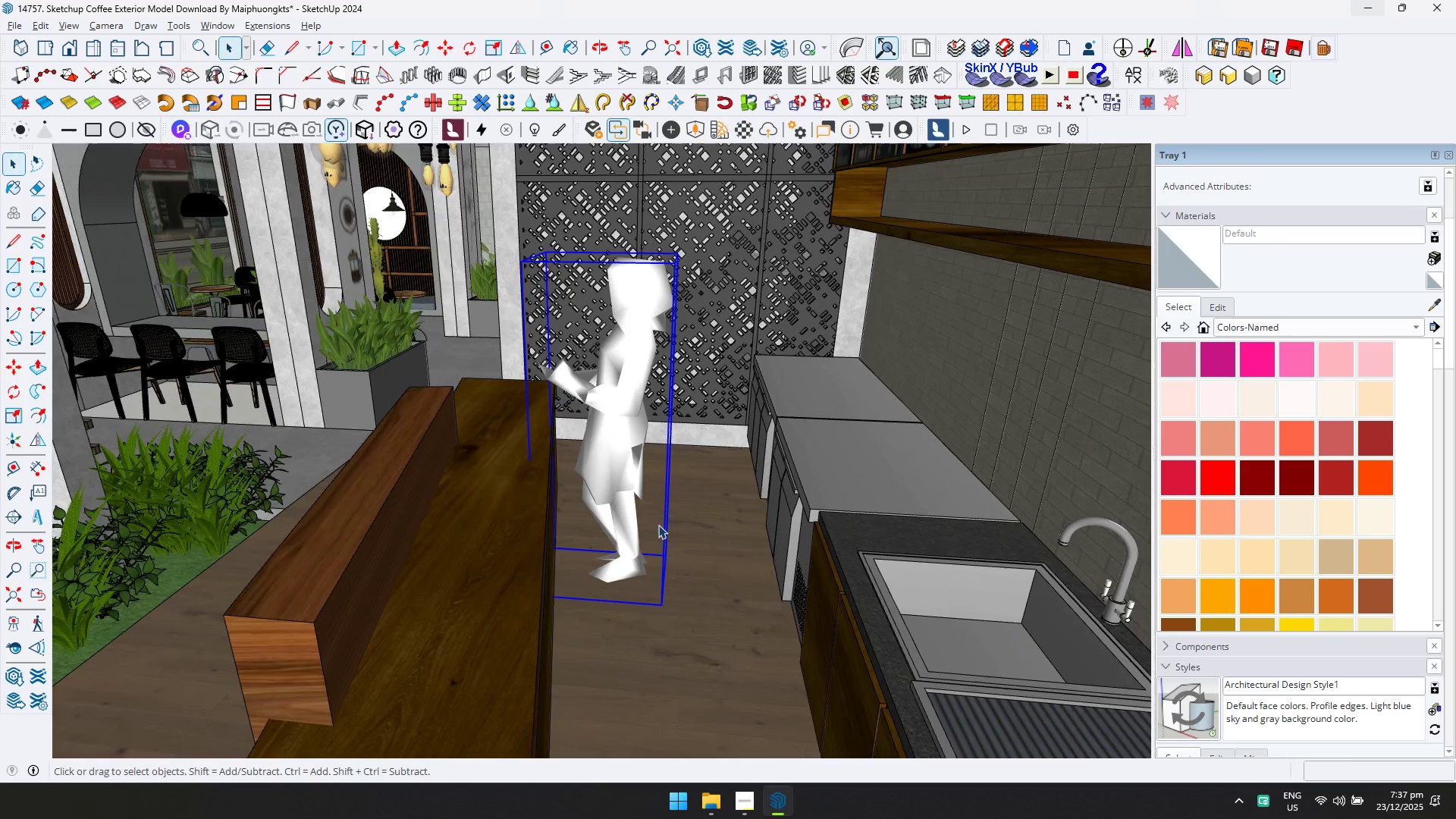 
hold_key(key=ShiftLeft, duration=0.39)
scroll: coordinate [739, 450], scroll_direction: down, amount: 3.0
 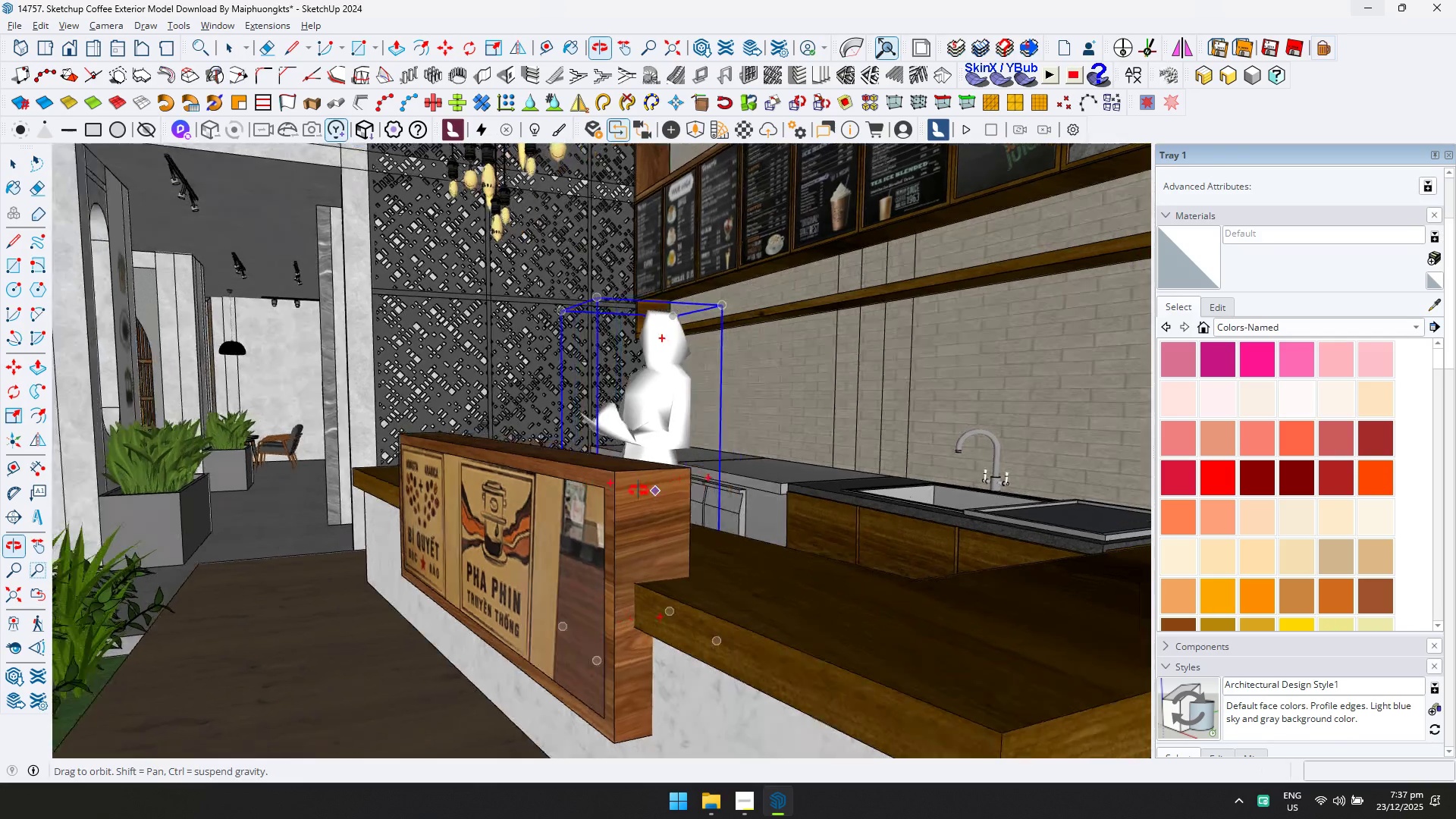 
left_click([704, 125])
 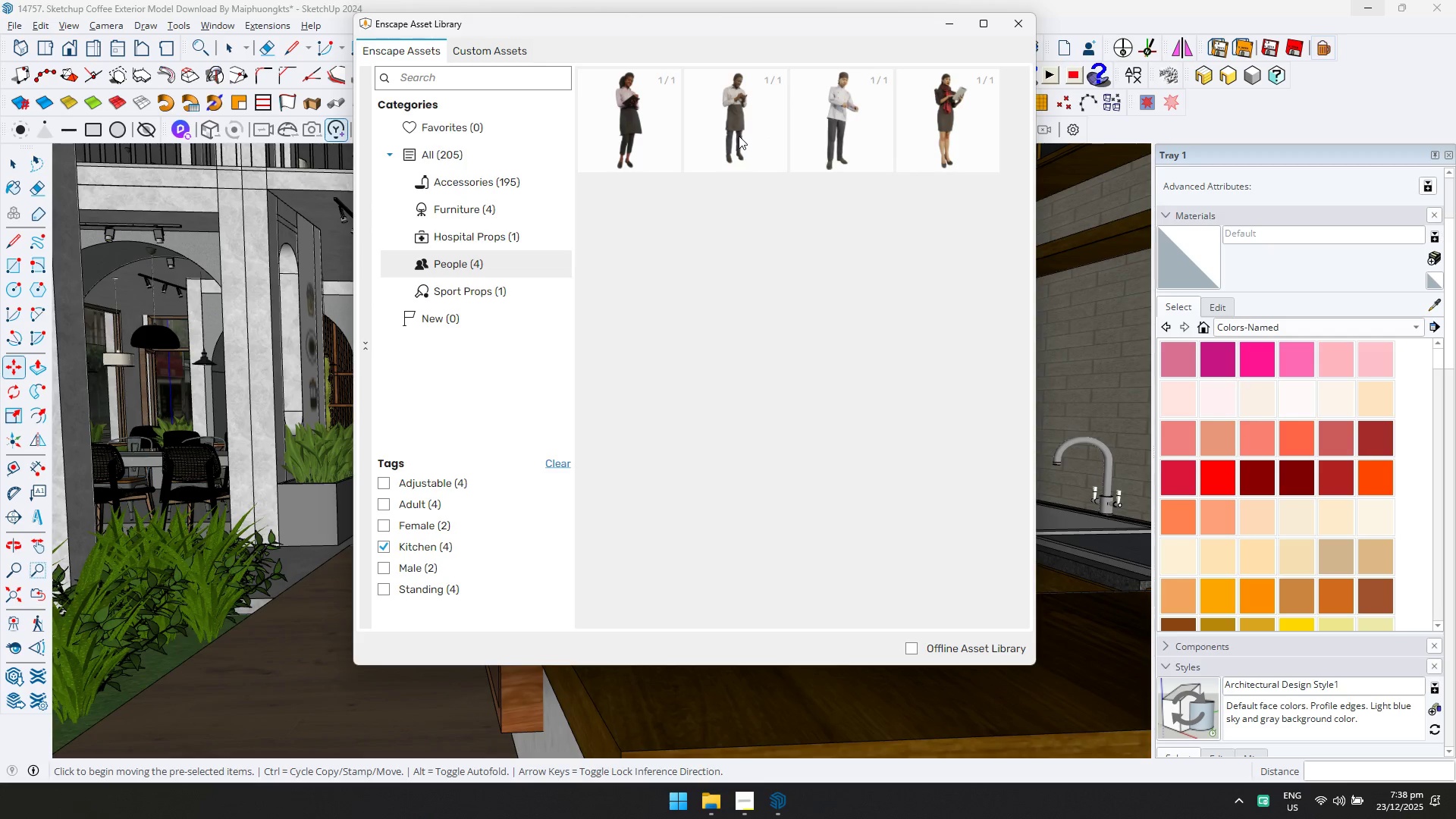 
double_click([739, 136])
 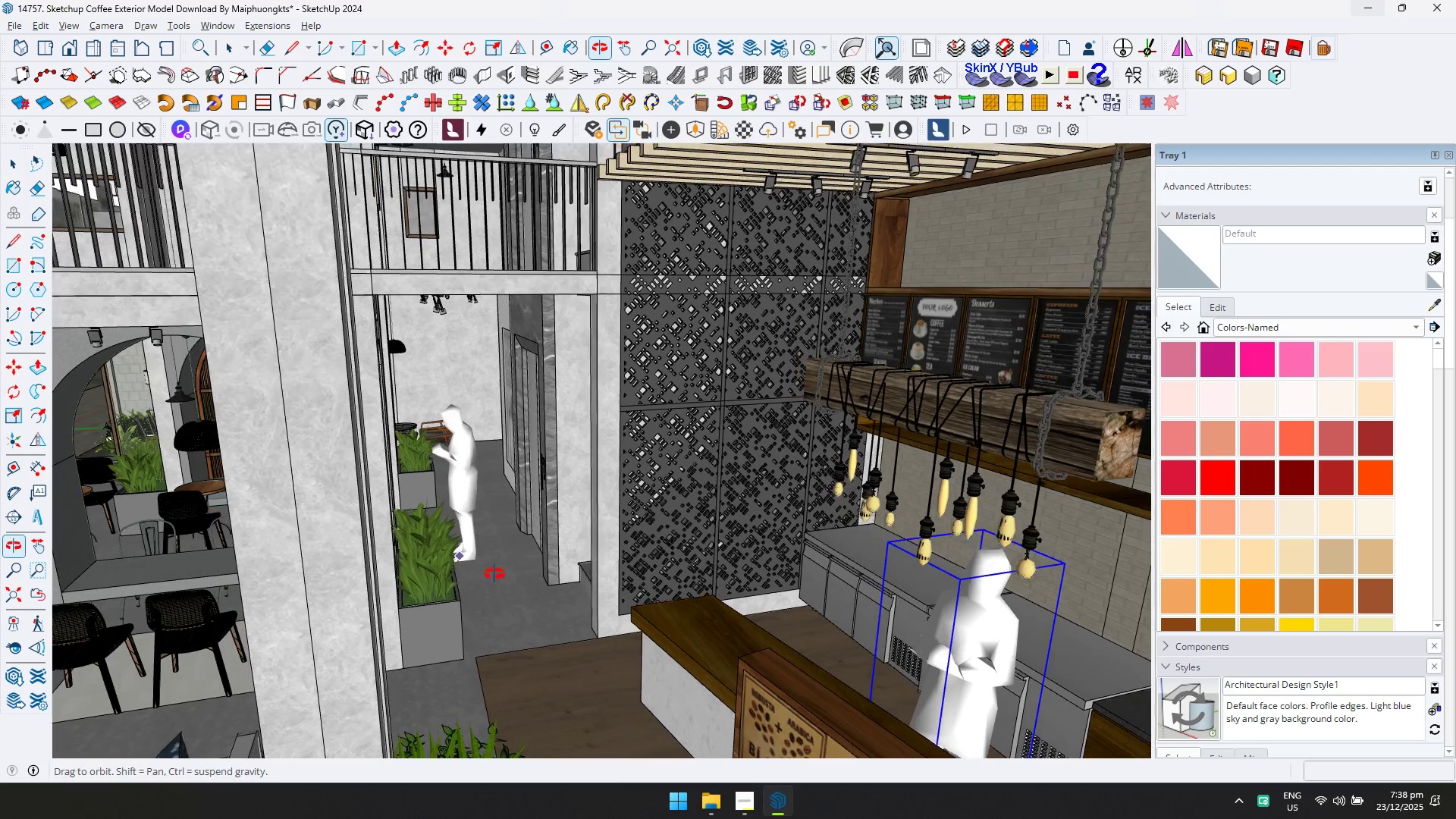 
key(Shift+ShiftLeft)
 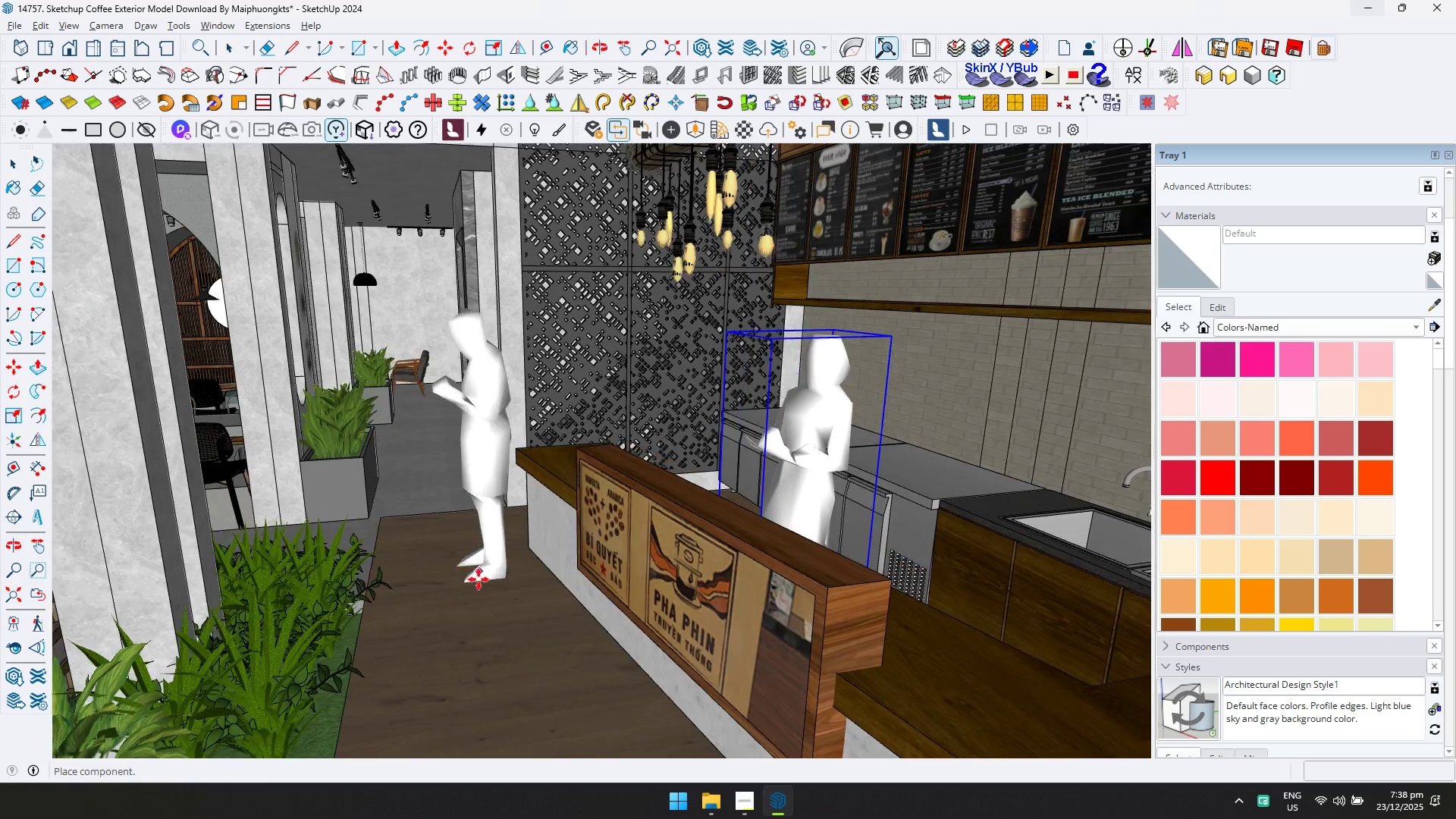 
left_click([481, 591])
 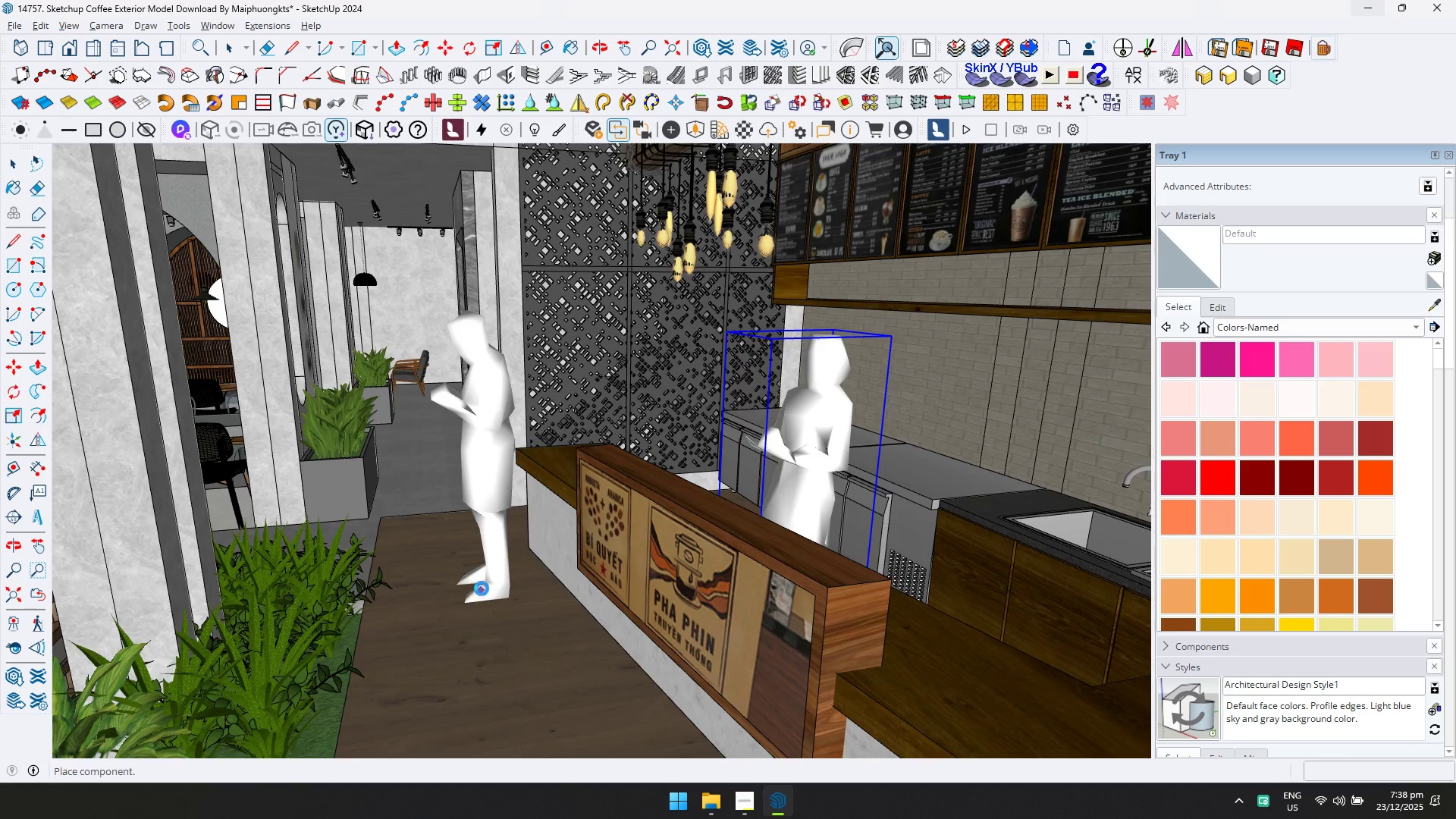 
key(Space)
 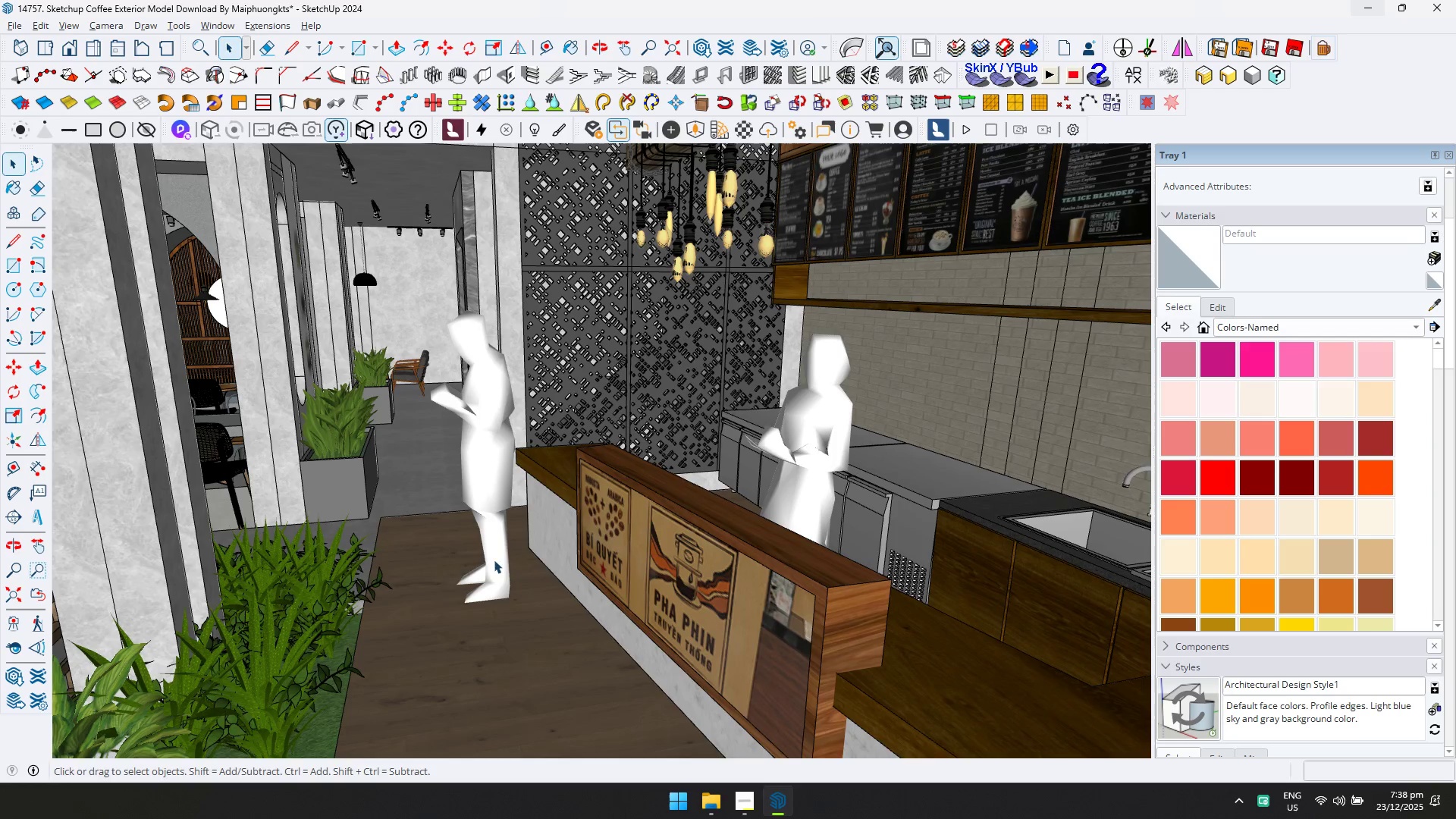 
key(Q)
 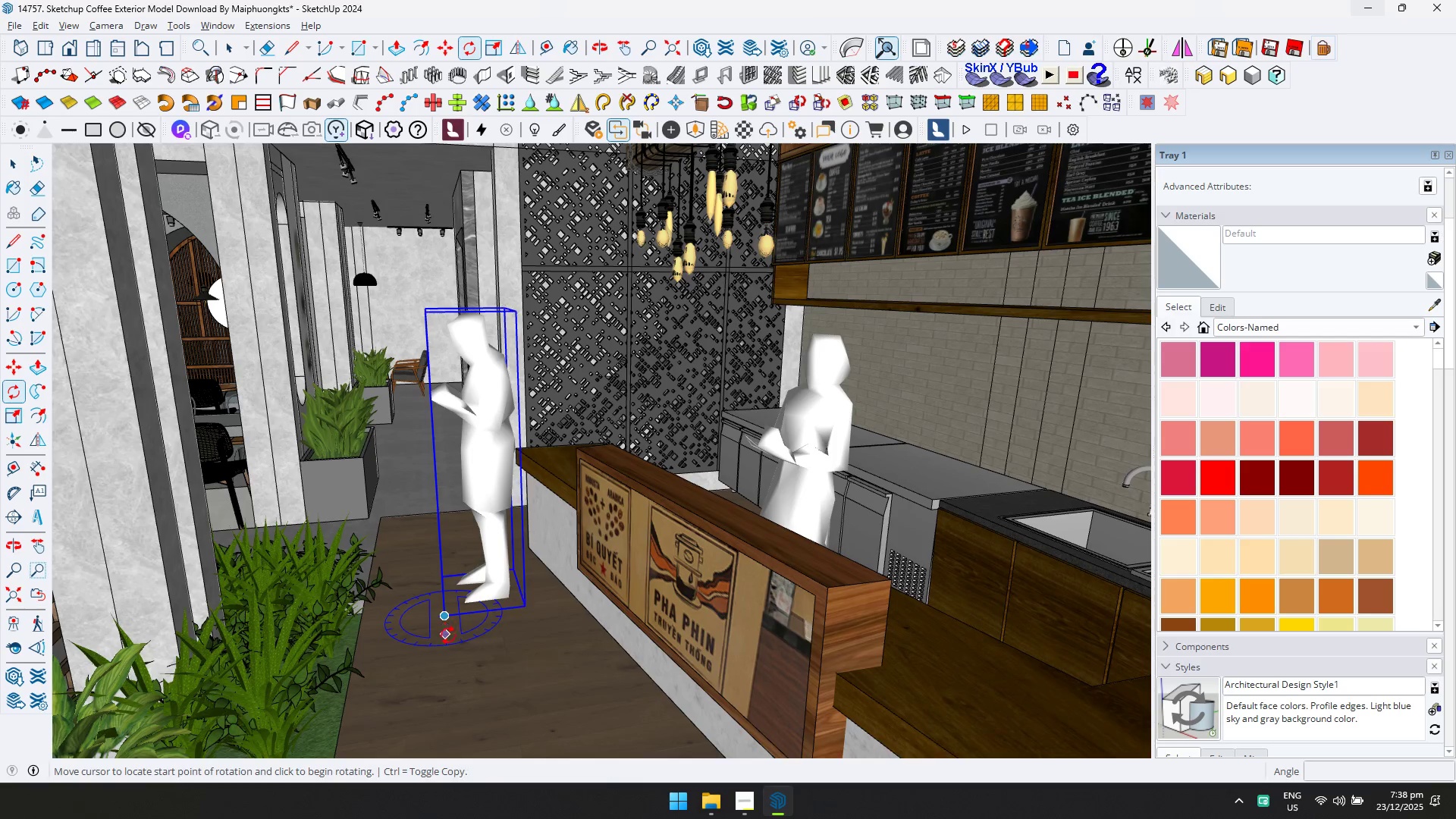 
triple_click([448, 636])
 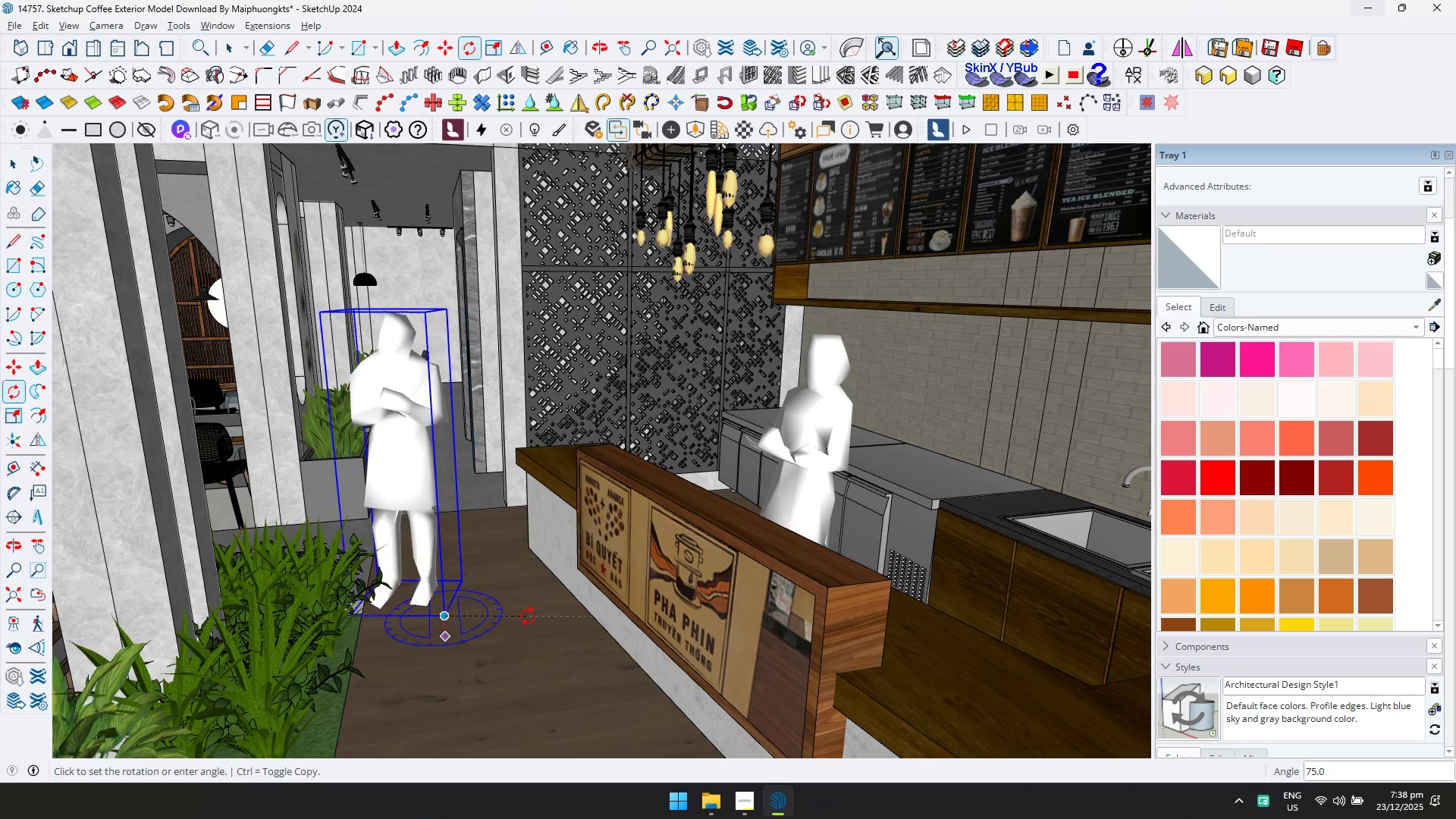 
left_click([528, 616])
 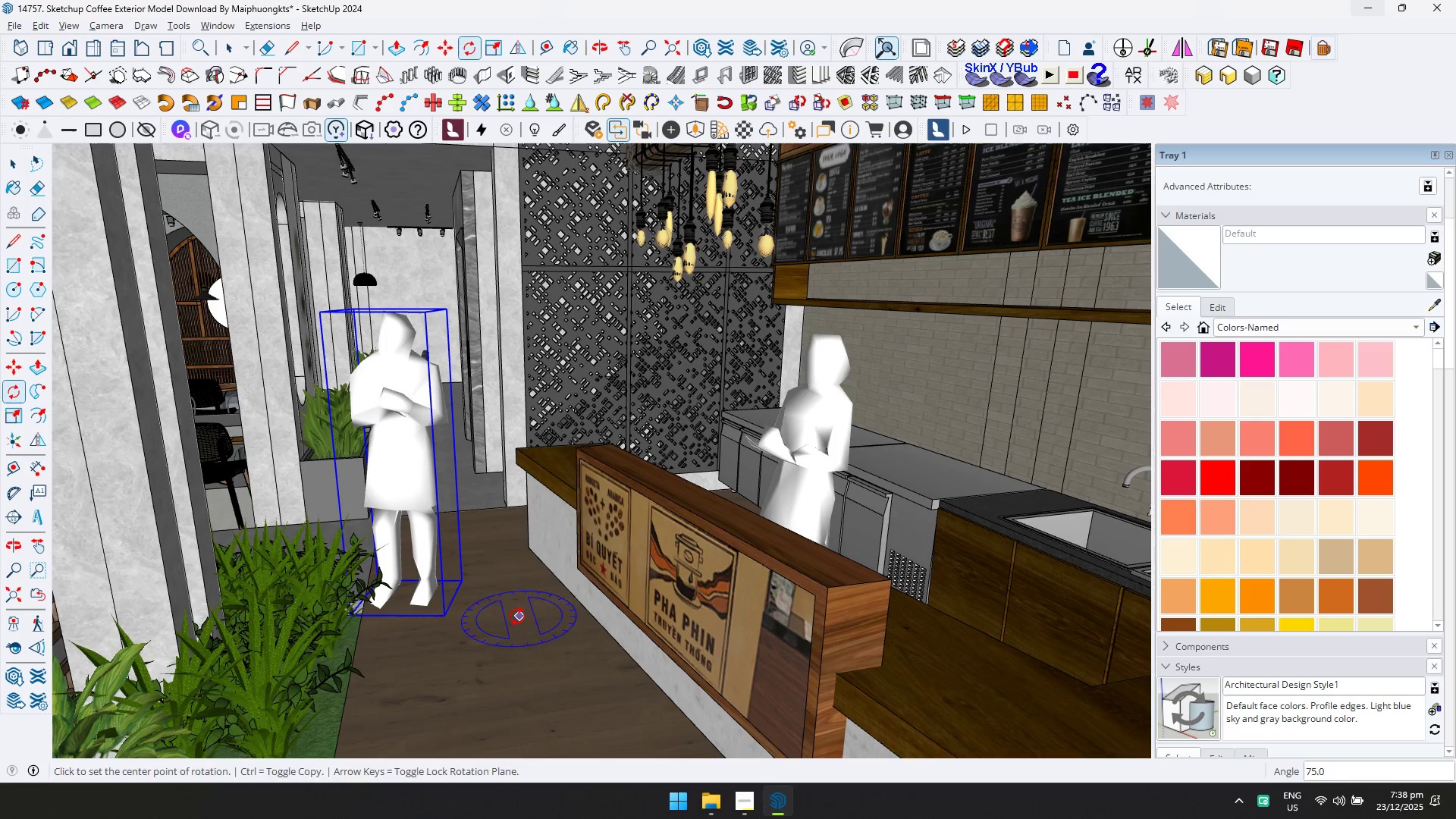 
key(M)
 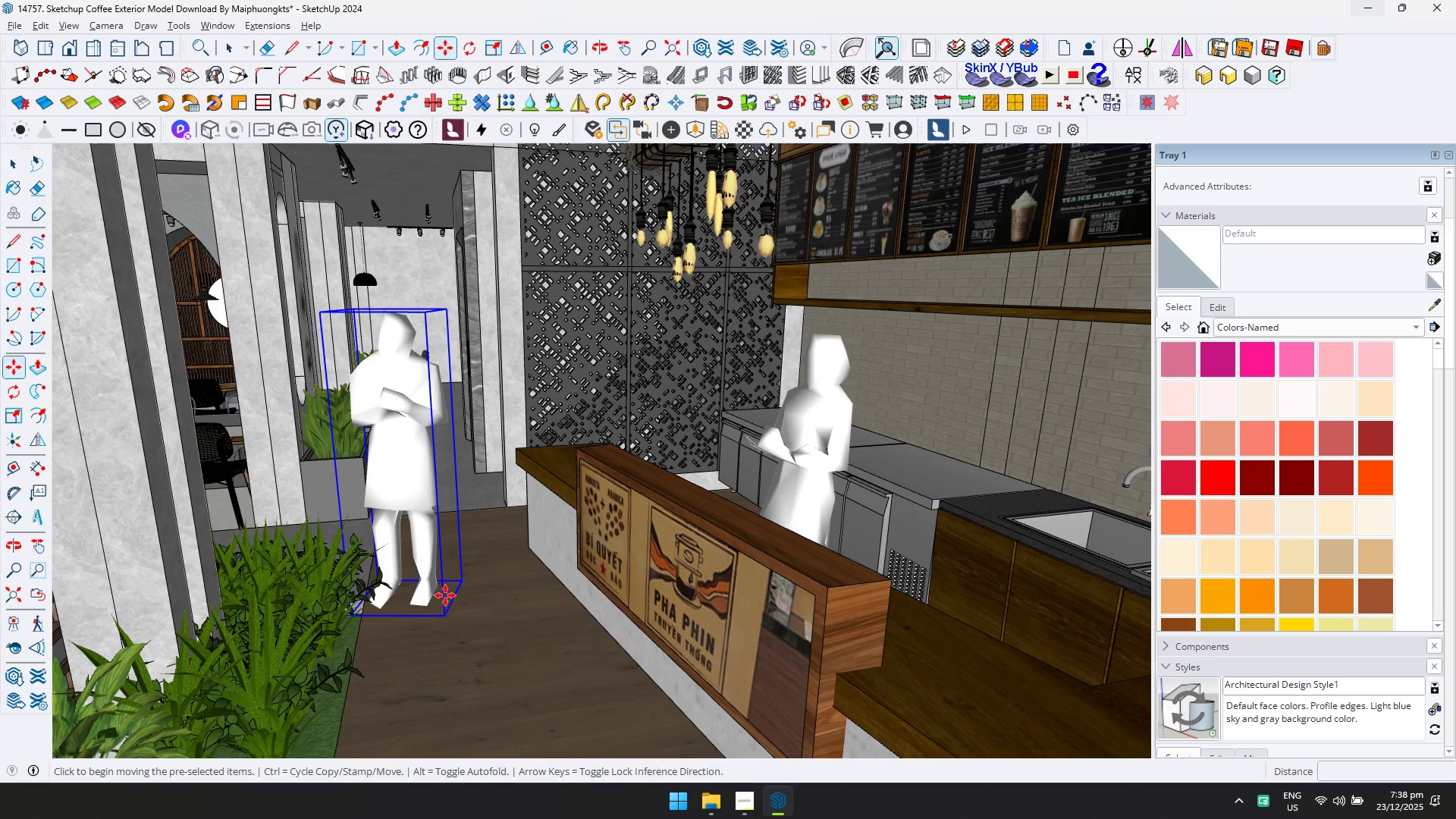 
left_click_drag(start_coordinate=[445, 595], to_coordinate=[451, 596])
 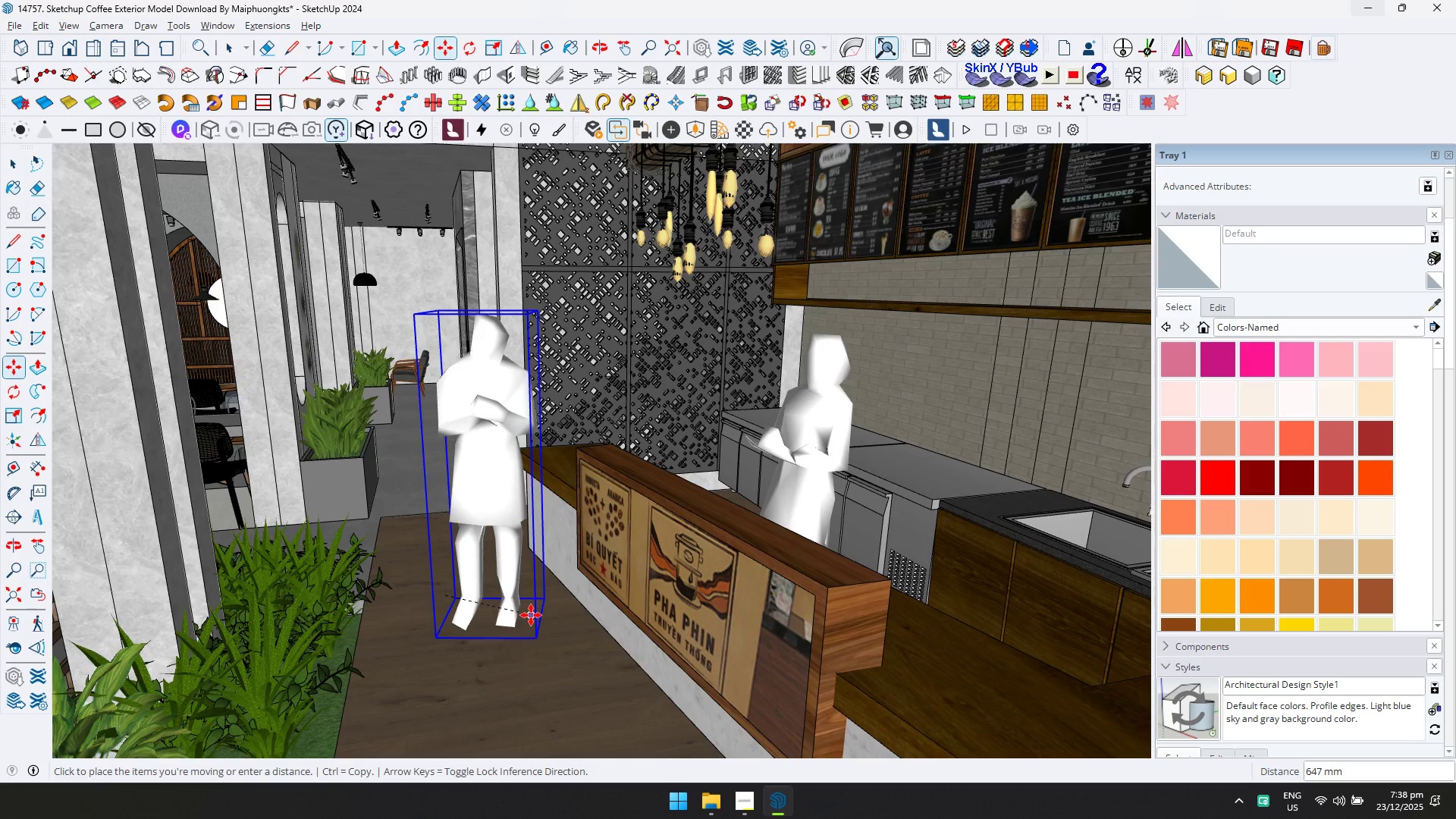 
left_click([531, 614])
 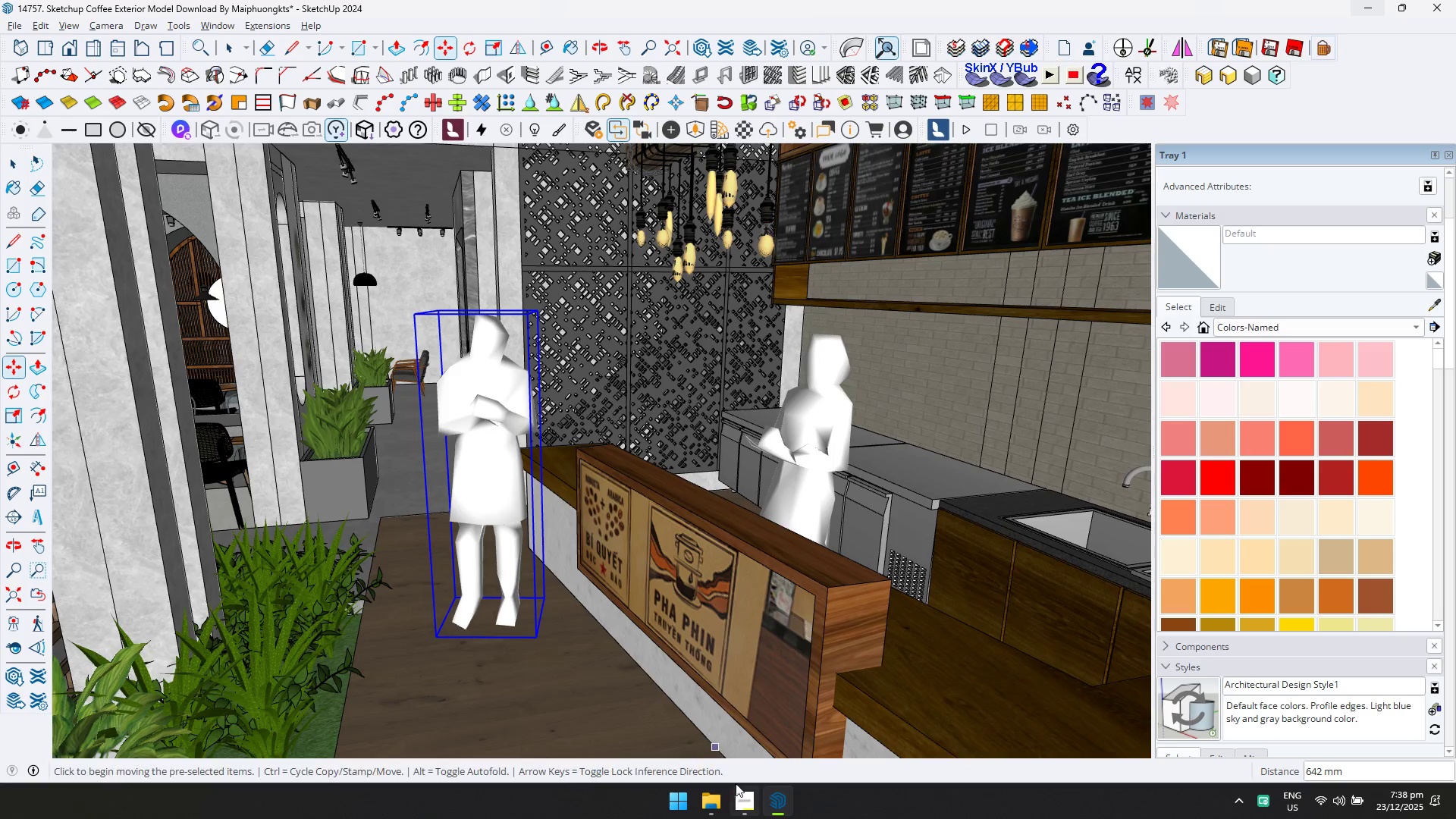 
left_click([739, 801])